 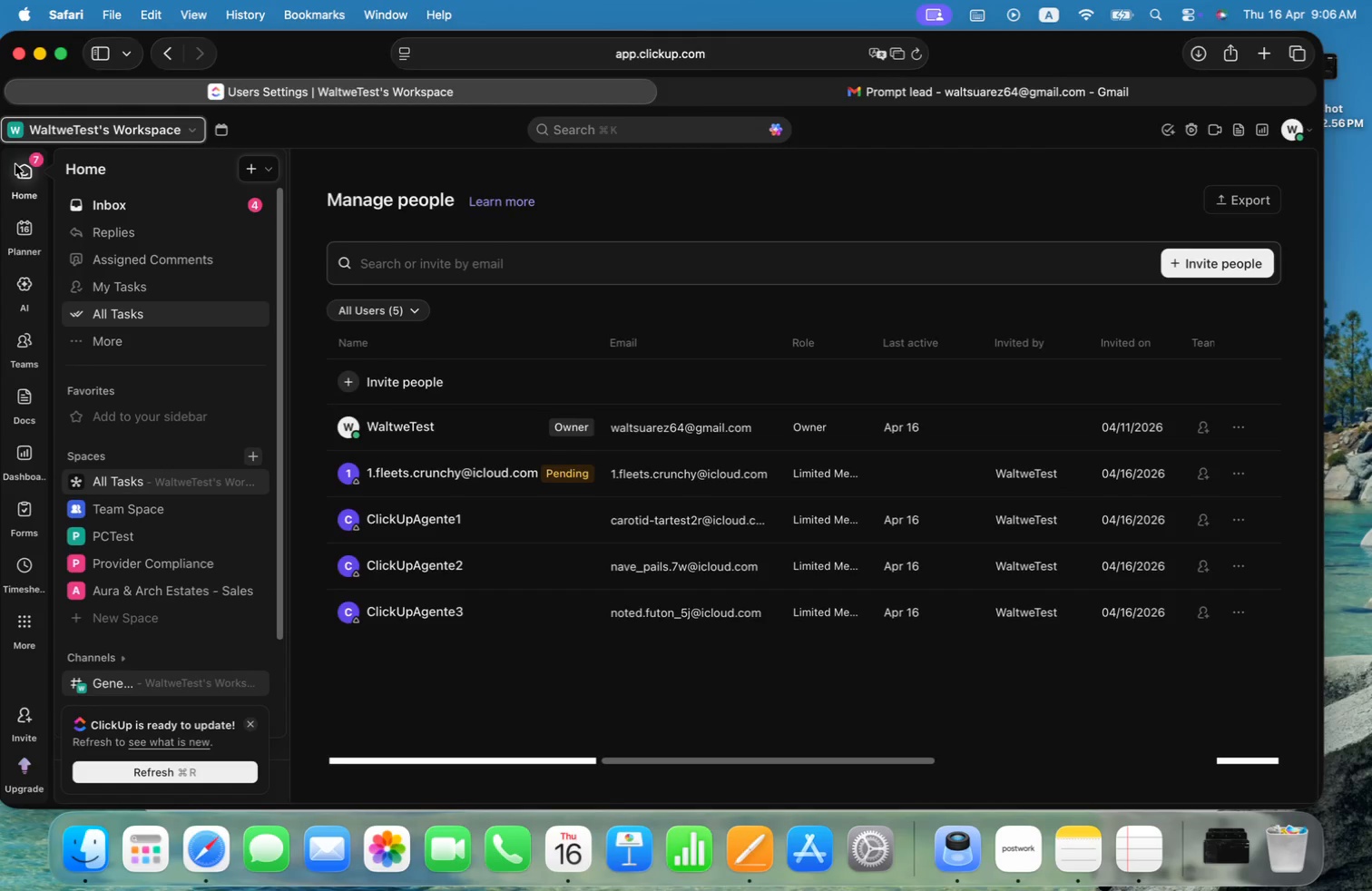 
left_click([160, 538])
 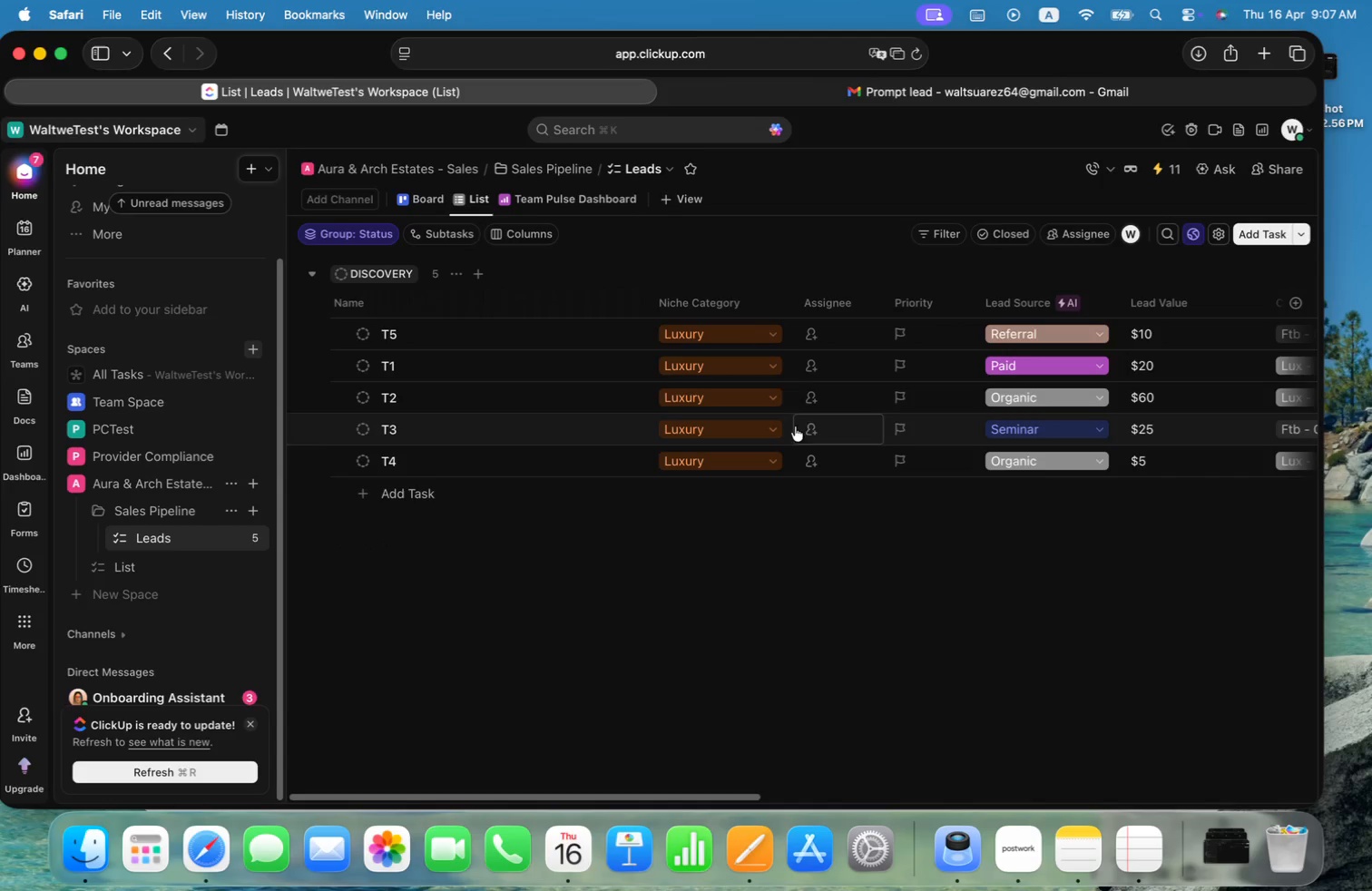 
left_click([828, 327])
 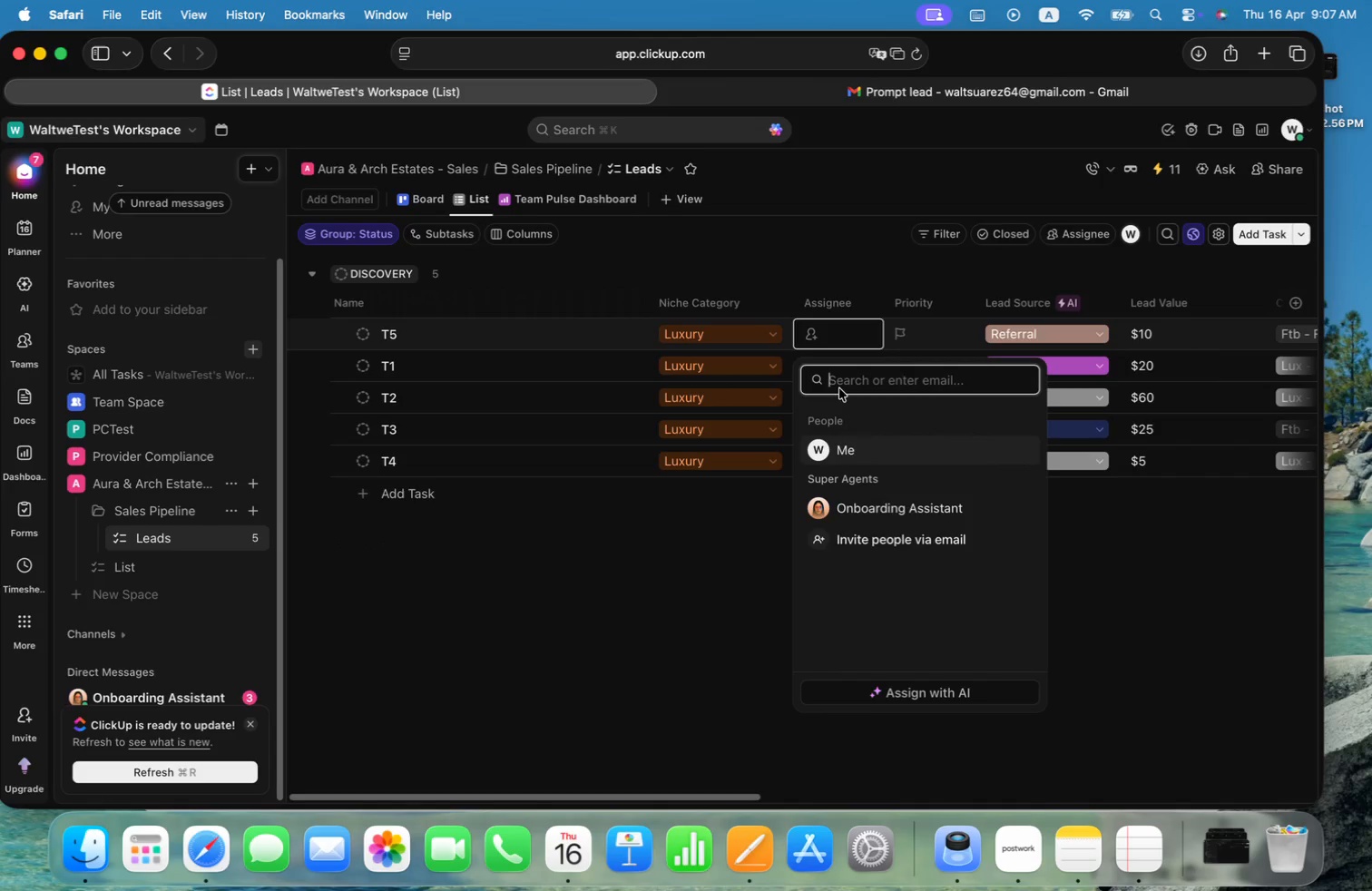 
wait(7.81)
 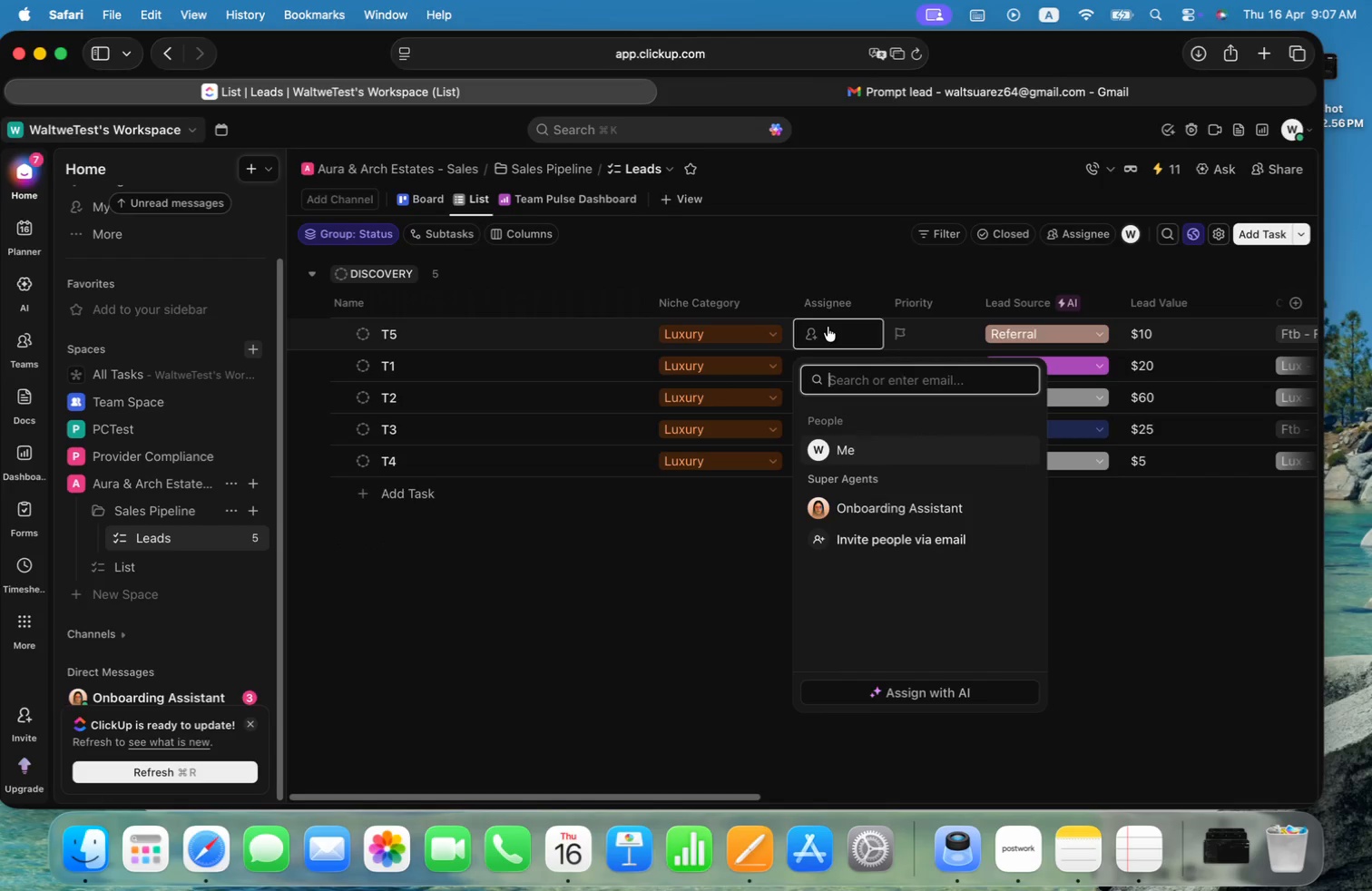 
left_click([867, 542])
 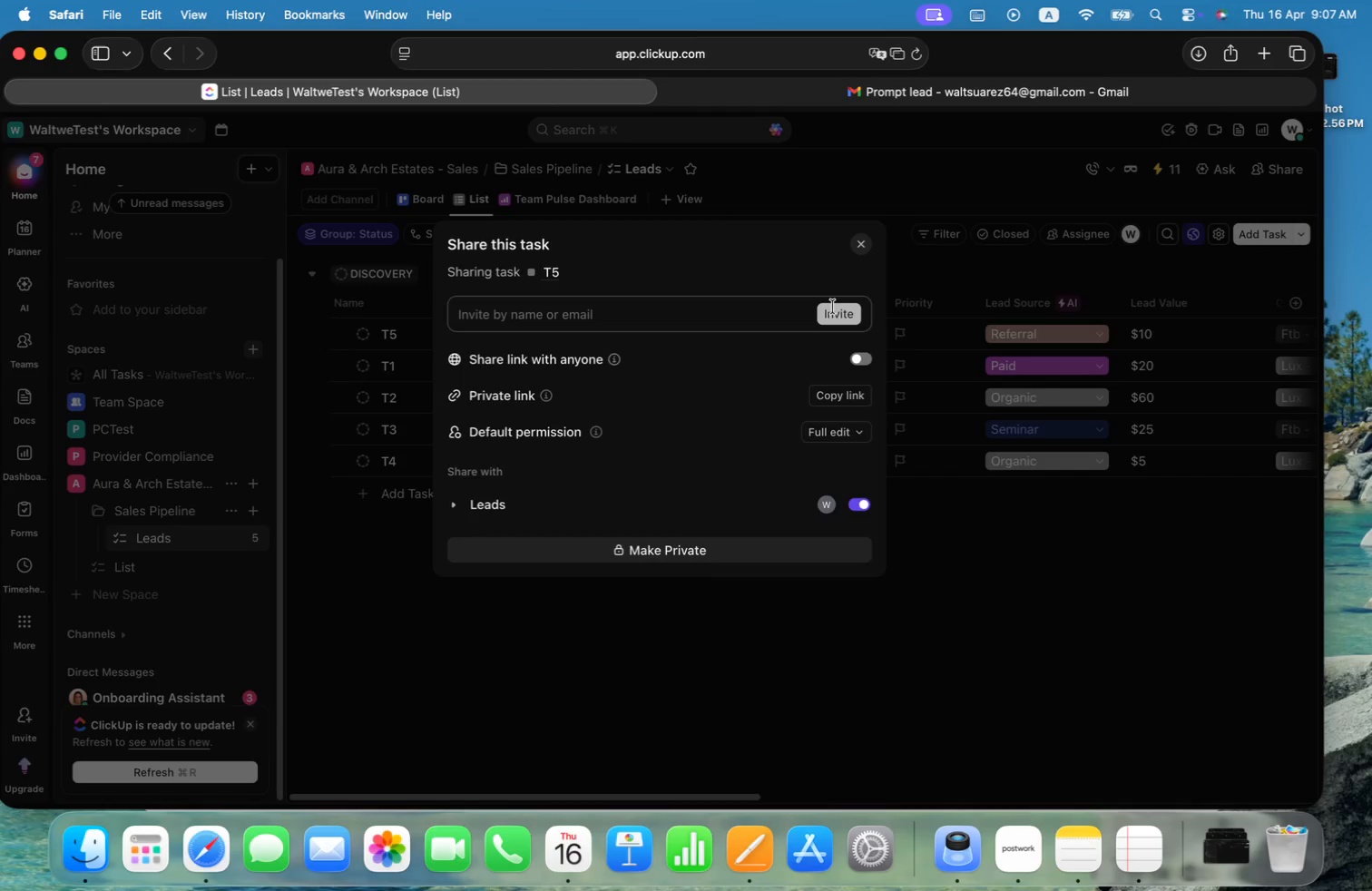 
left_click([865, 245])
 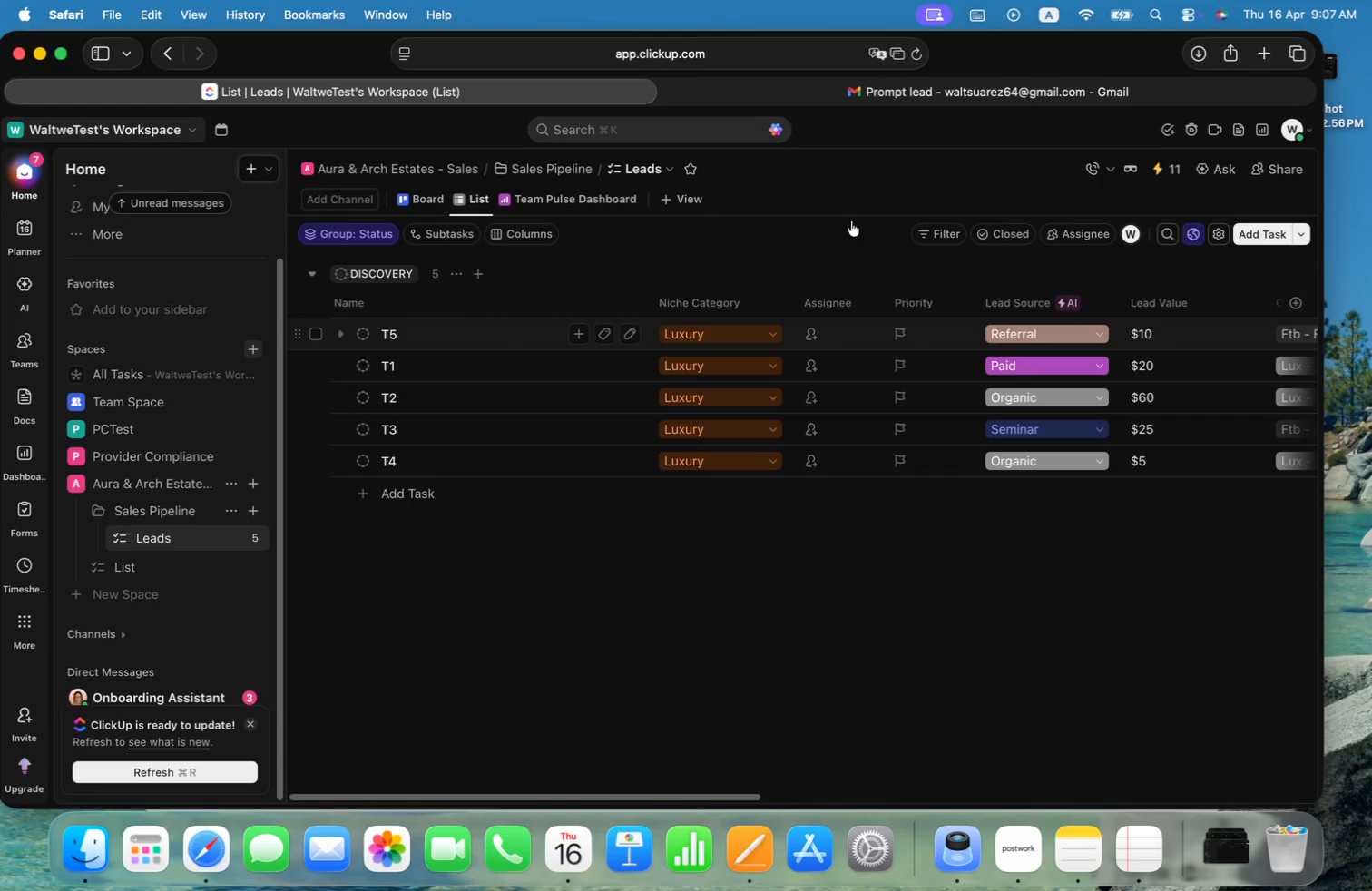 
left_click([1315, 126])
 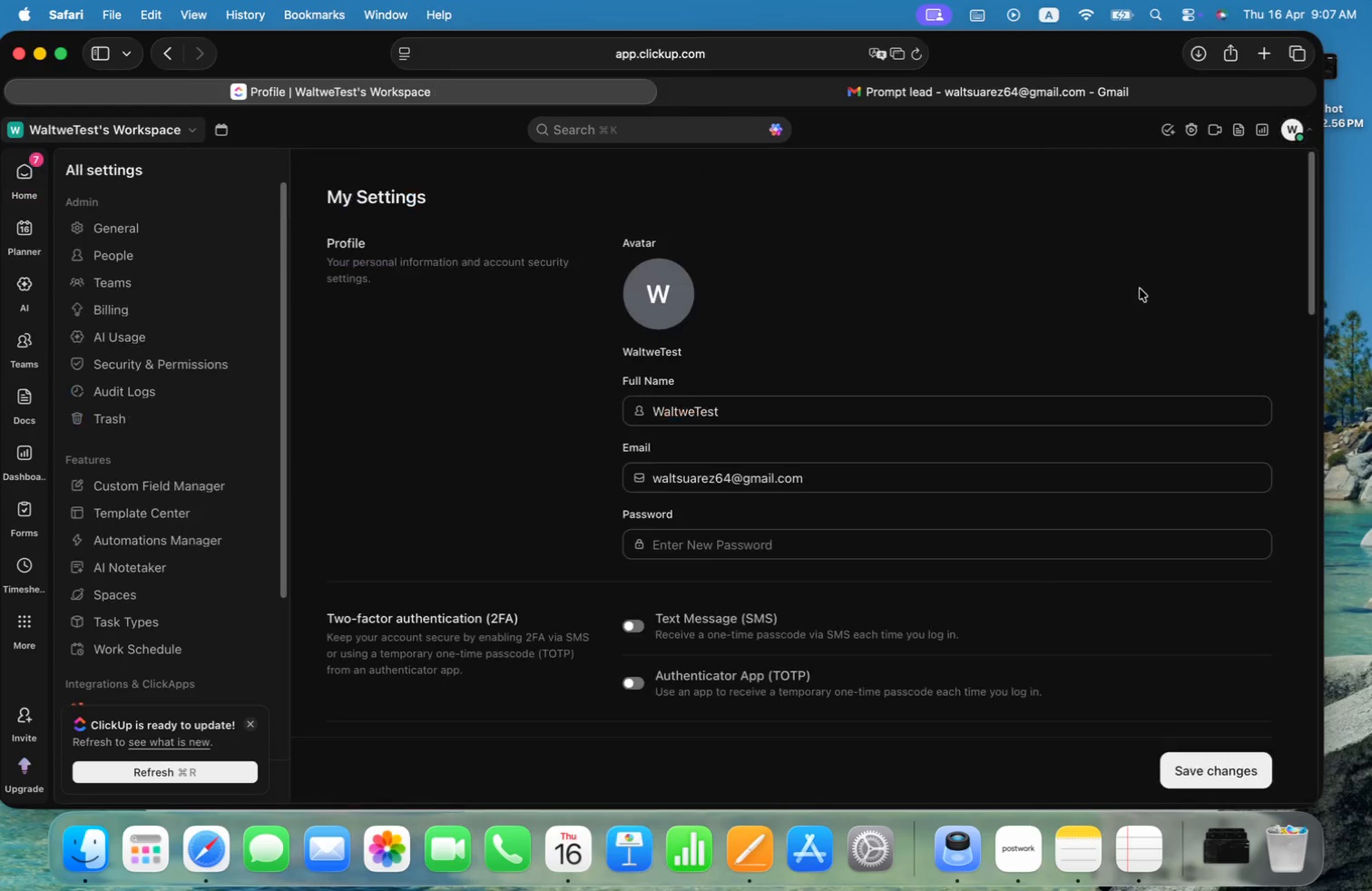 
wait(6.63)
 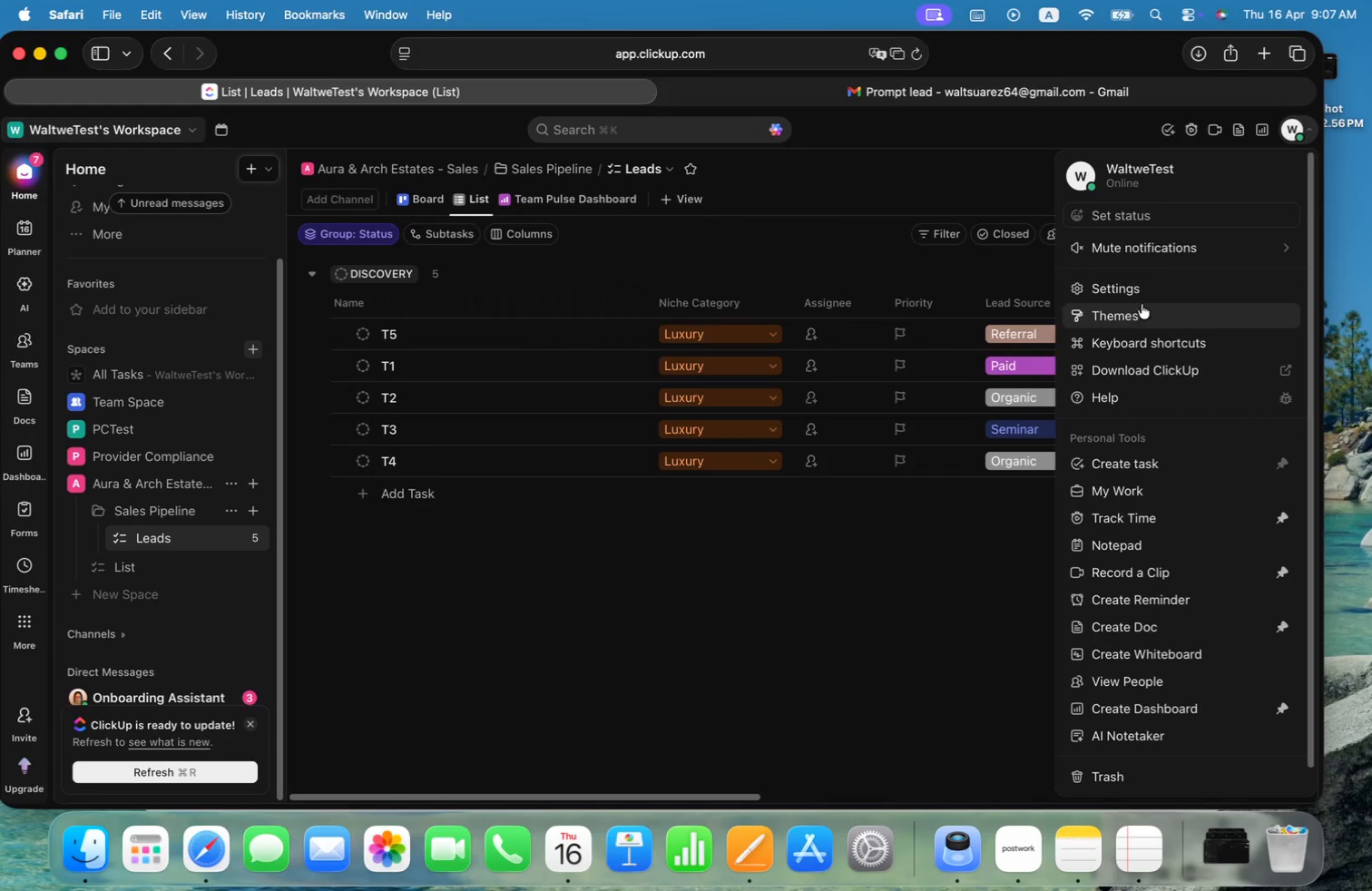 
left_click([107, 259])
 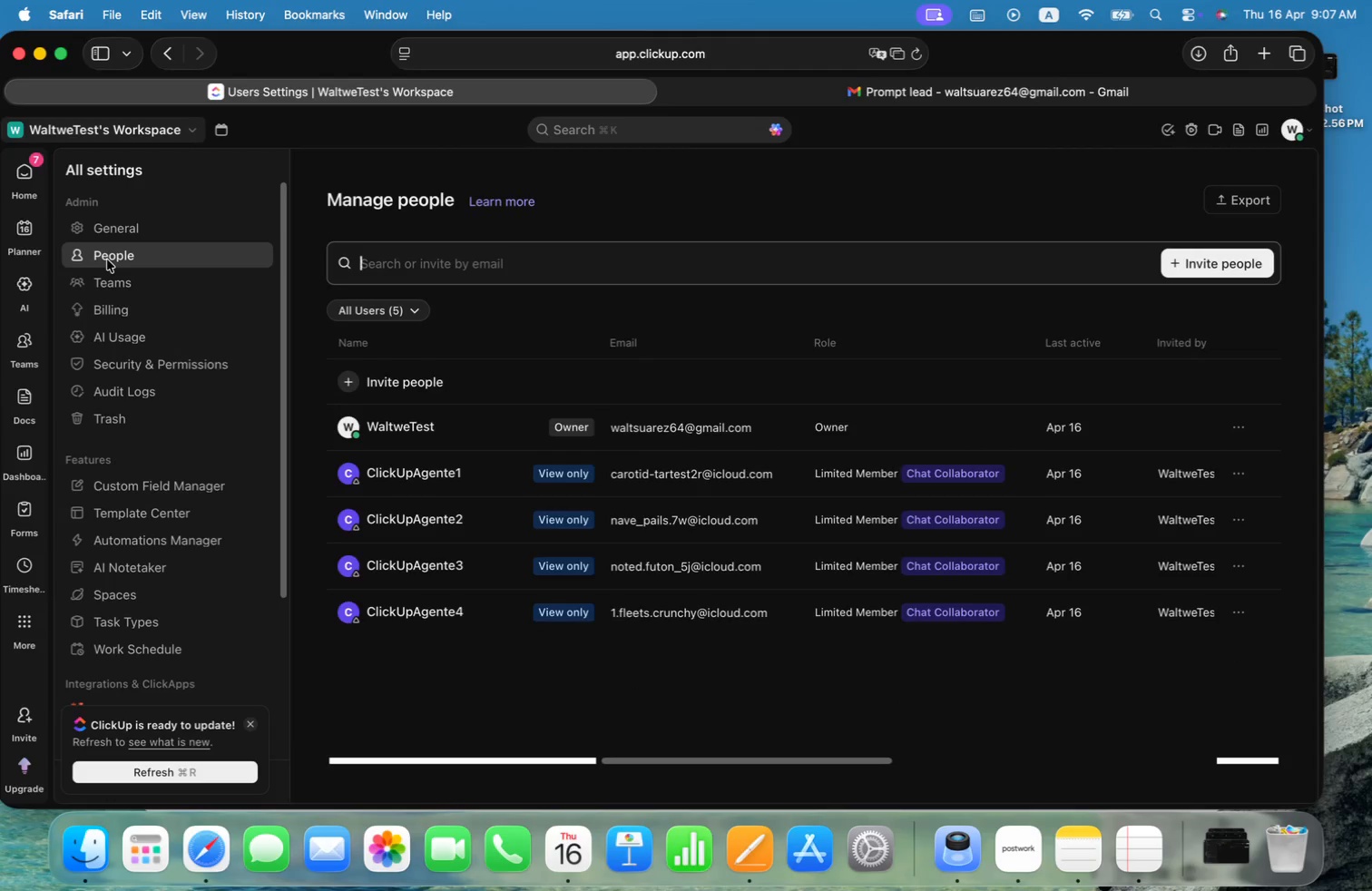 
left_click([109, 285])
 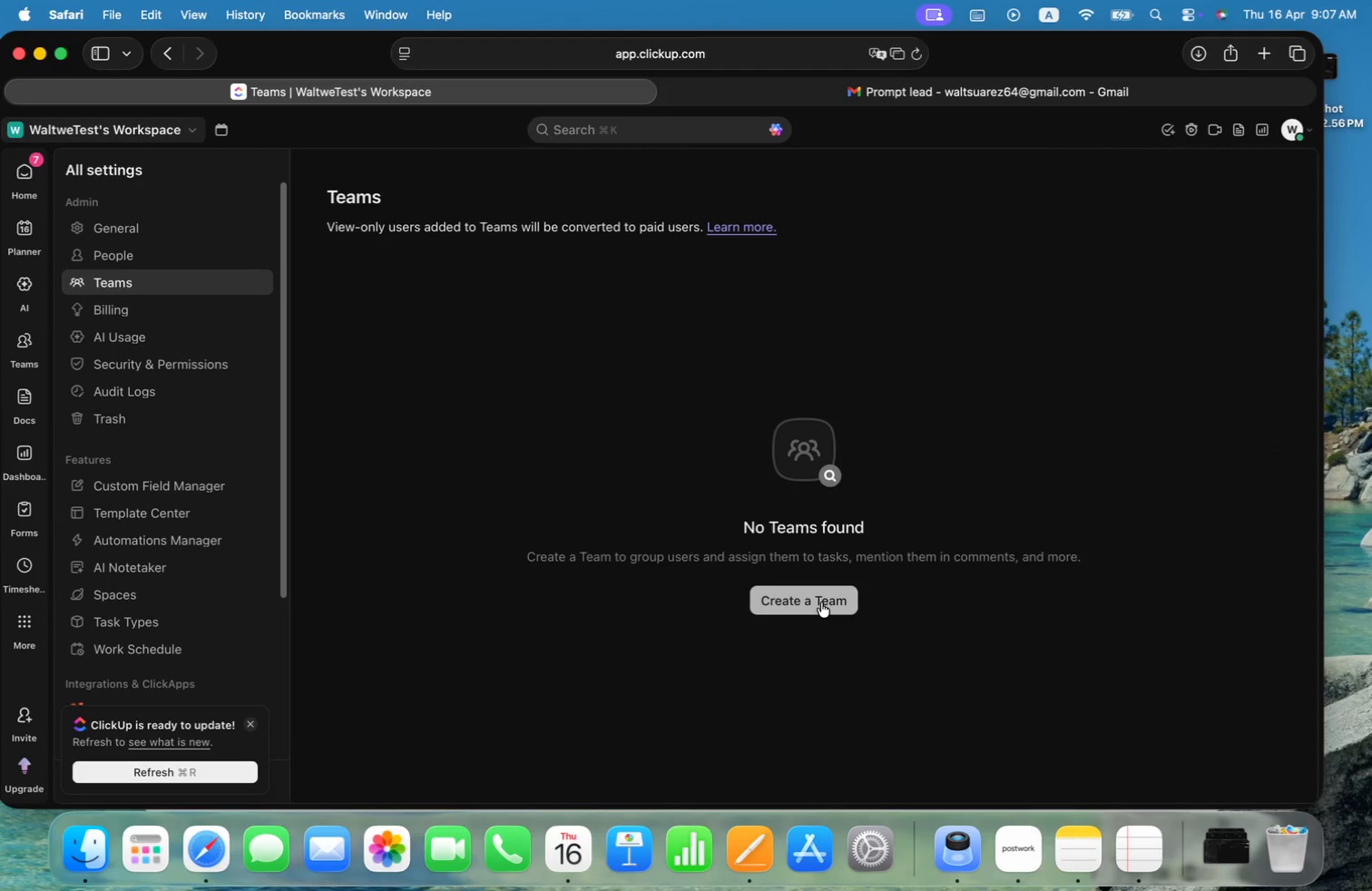 
wait(11.07)
 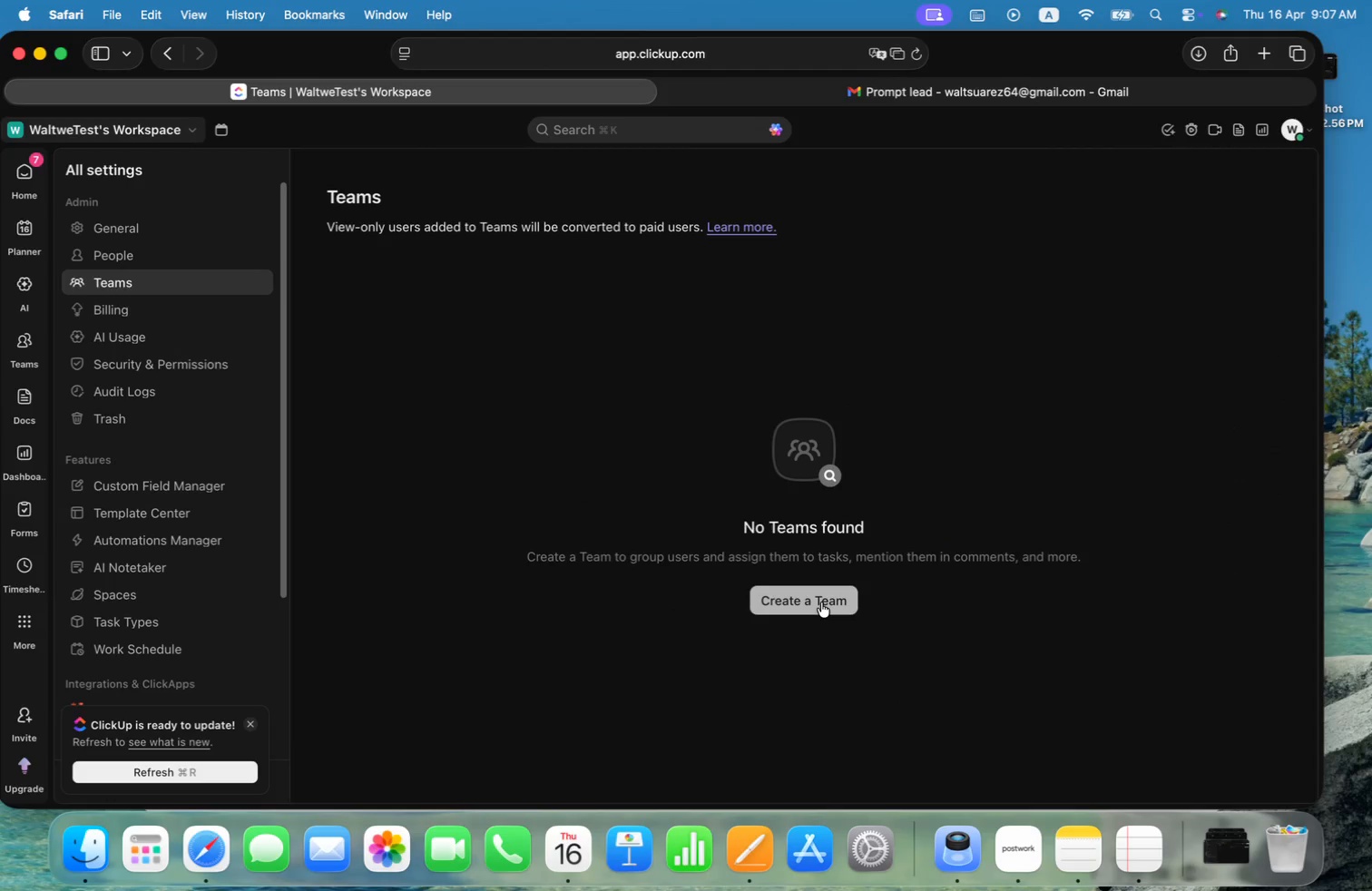 
left_click_drag(start_coordinate=[324, 228], to_coordinate=[699, 232])
 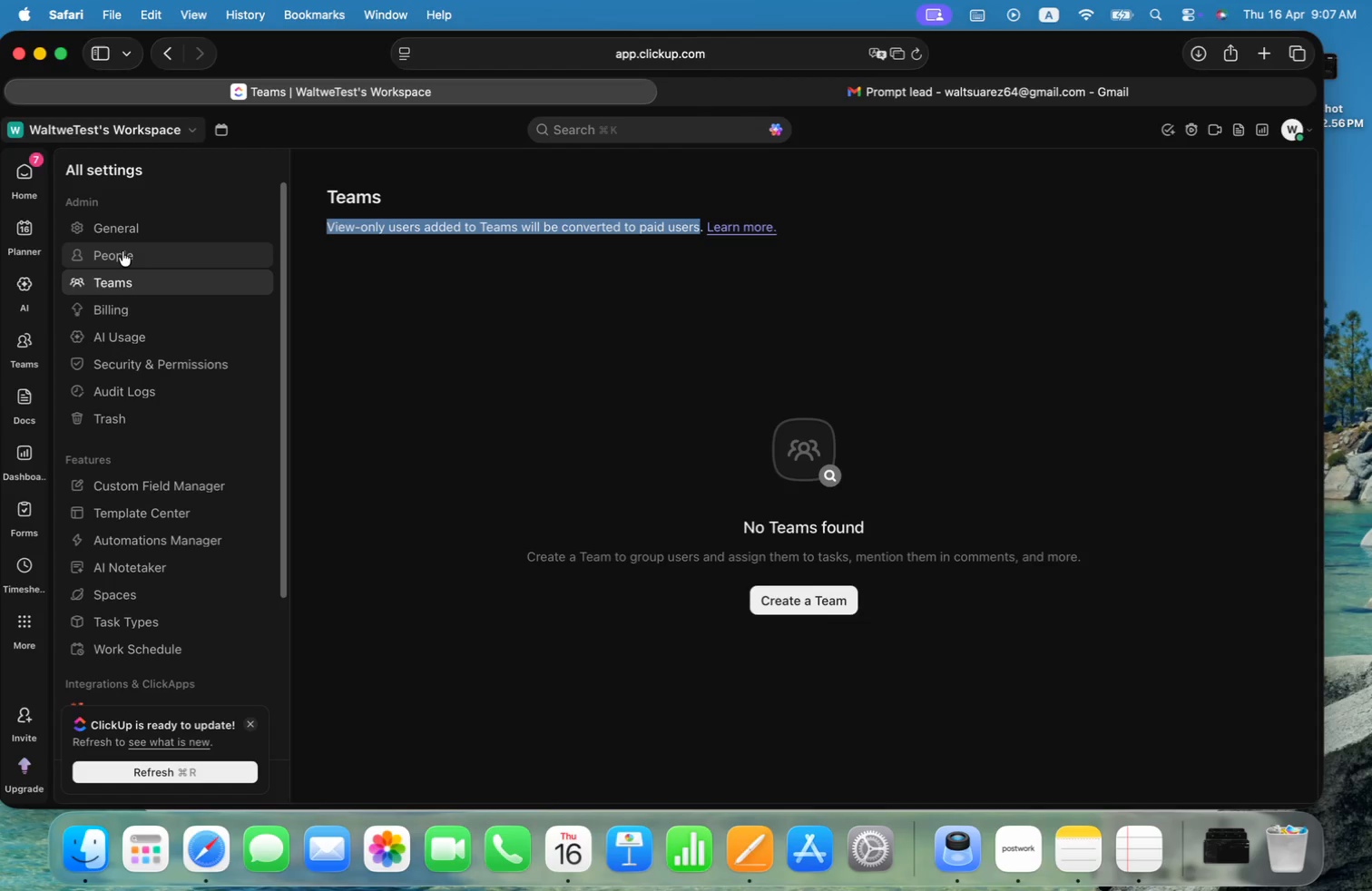 
left_click([18, 168])
 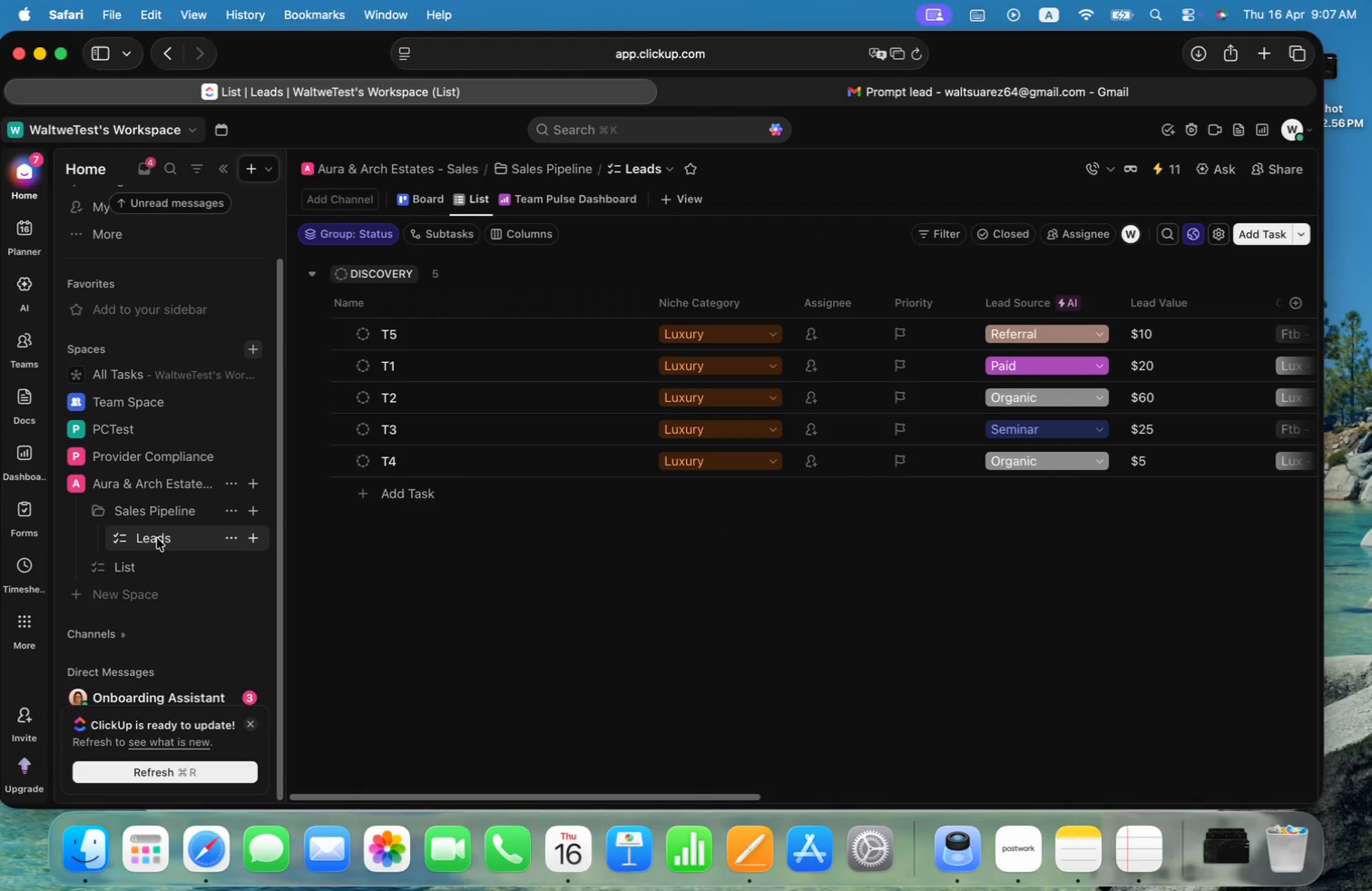 
left_click([828, 336])
 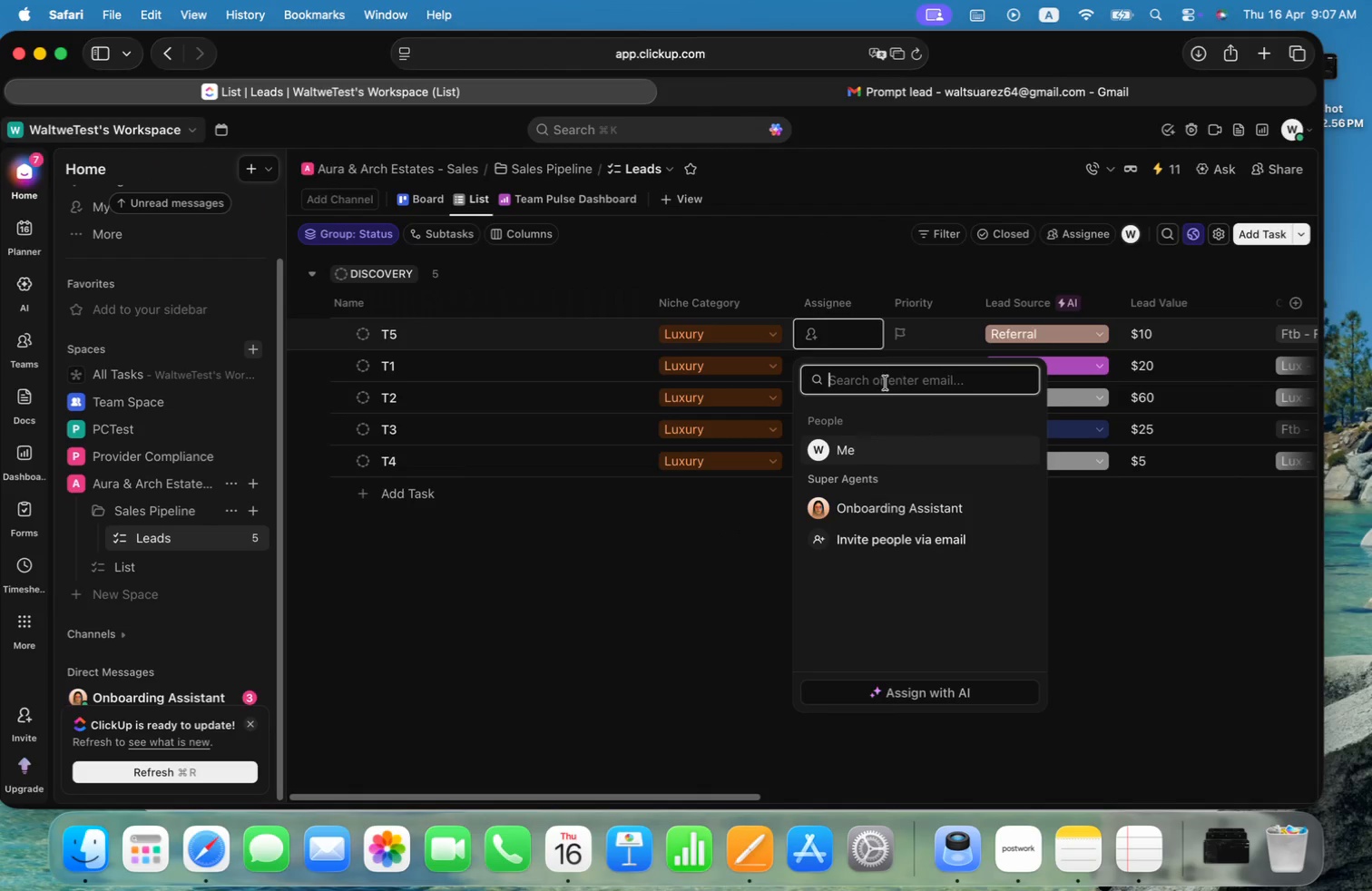 
left_click([881, 386])
 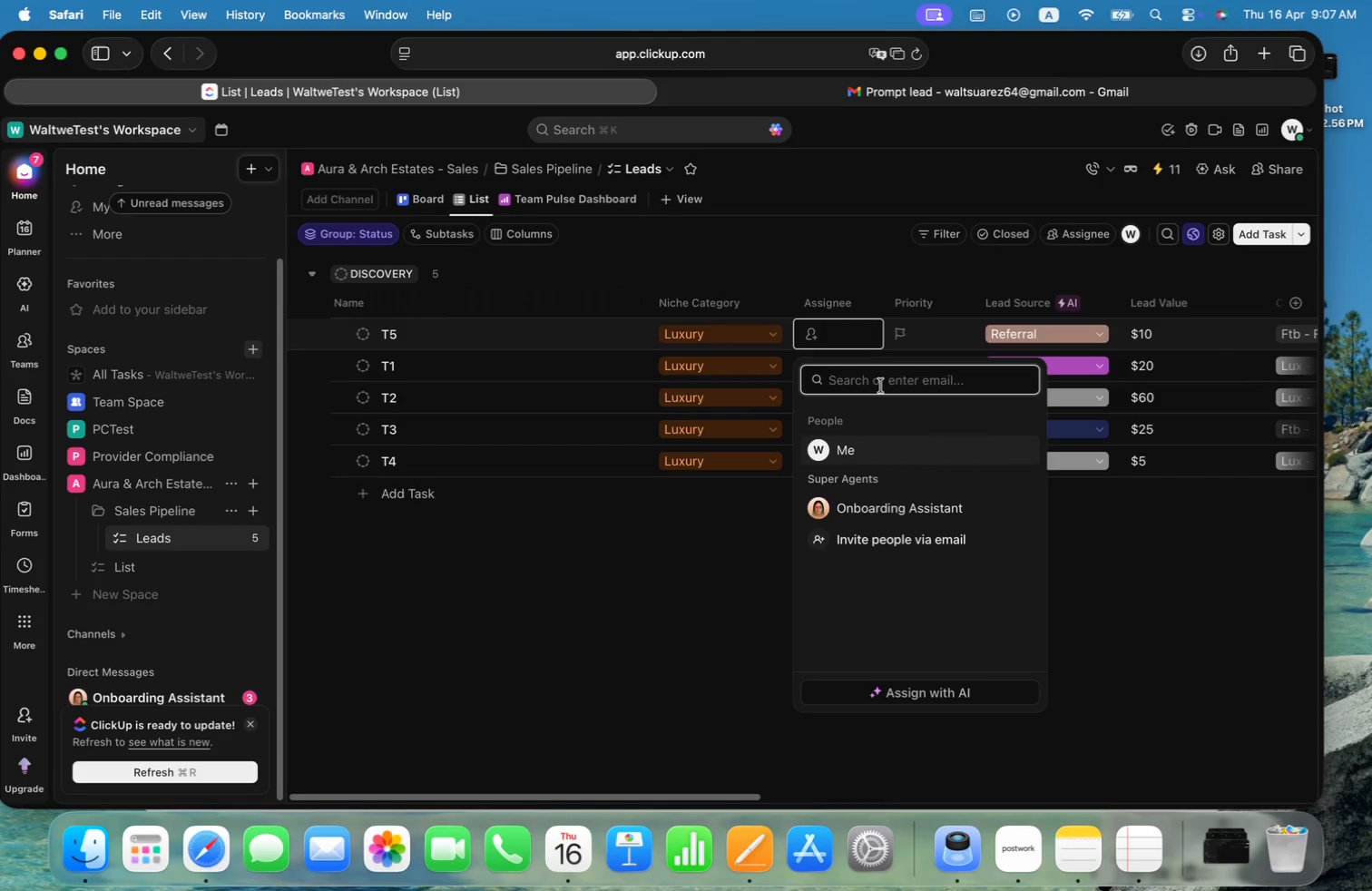 
wait(7.8)
 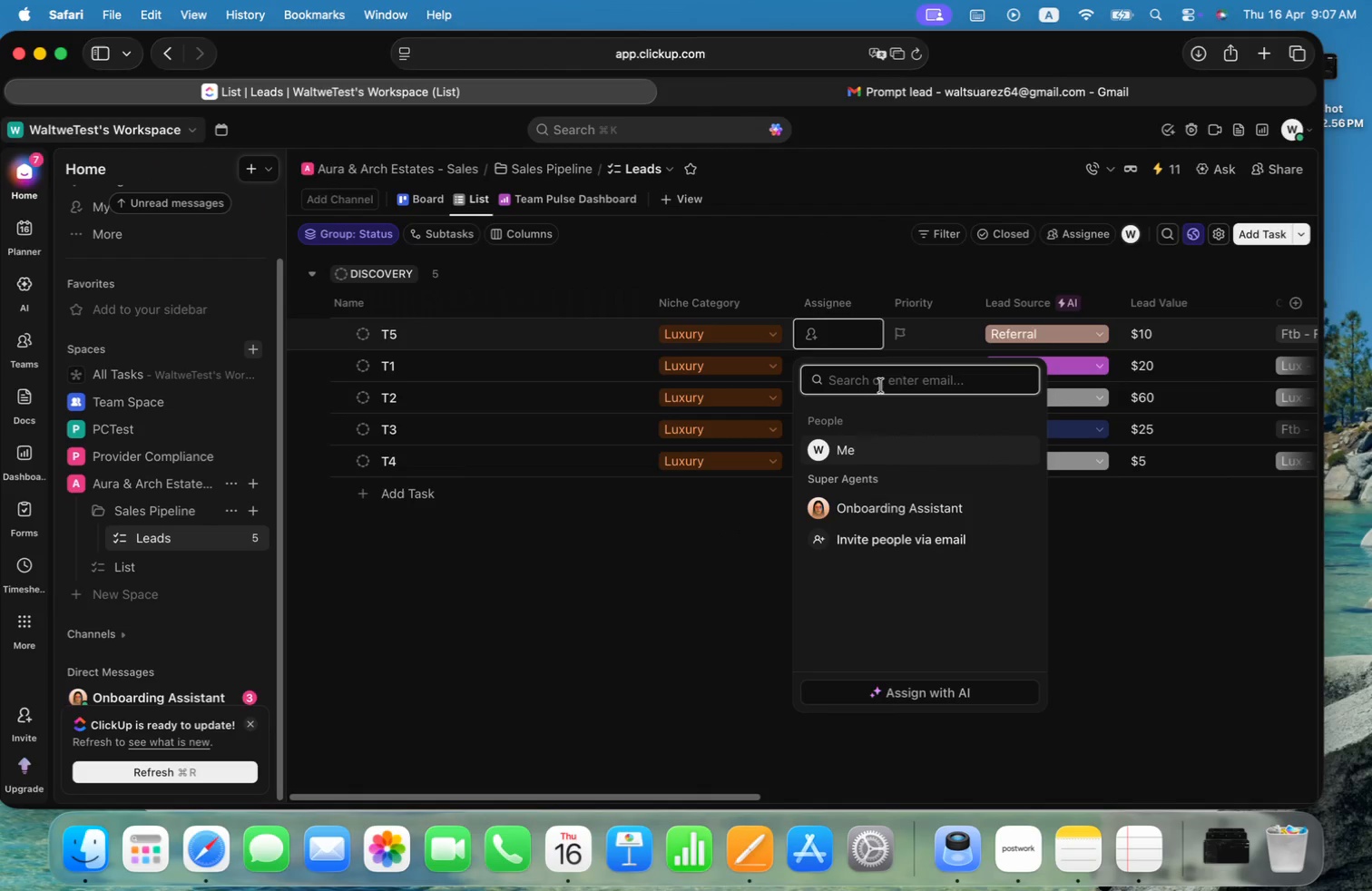 
type(carotid-tartest2r@icloud.com)
 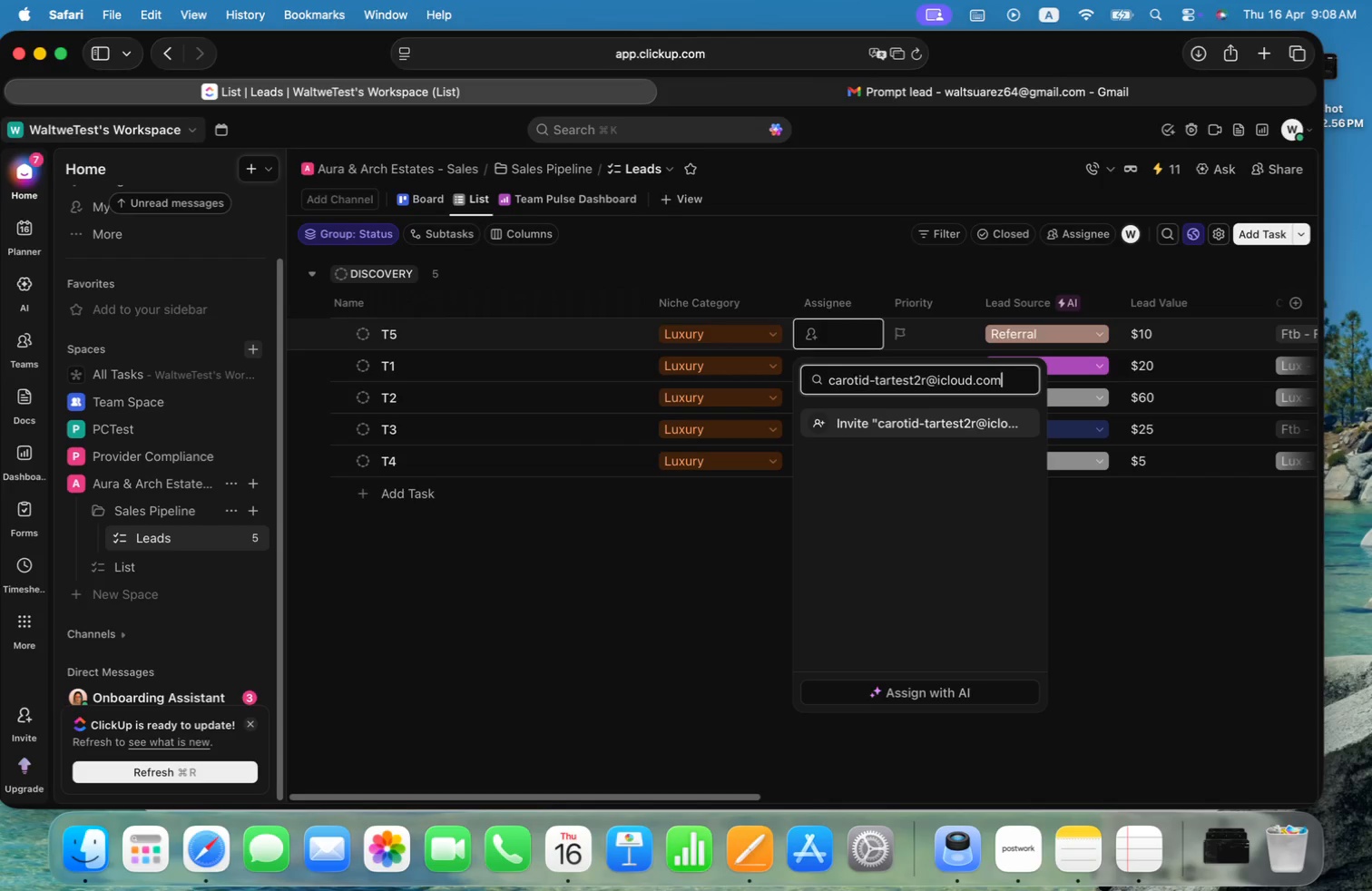 
left_click([881, 422])
 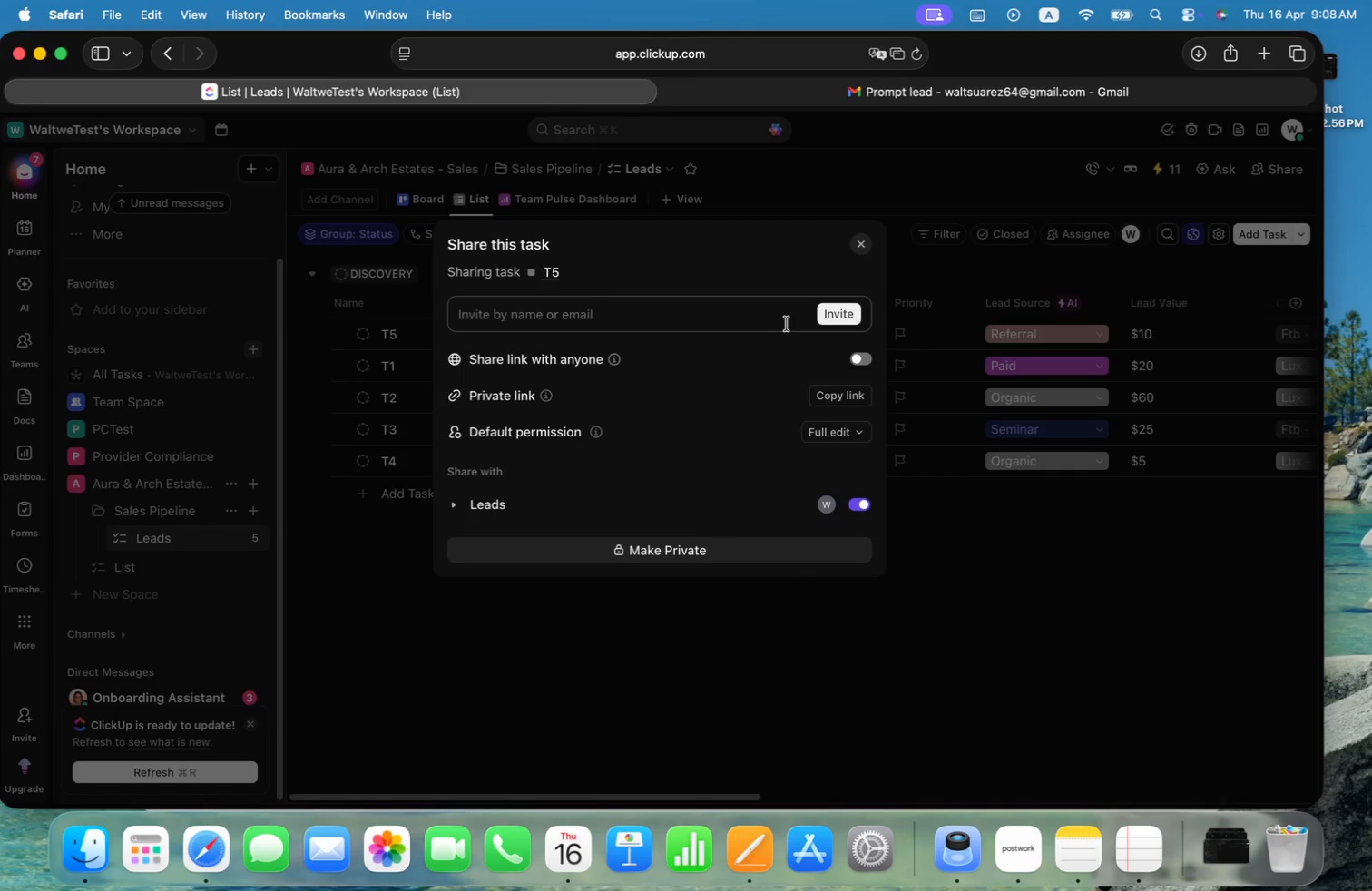 
wait(5.3)
 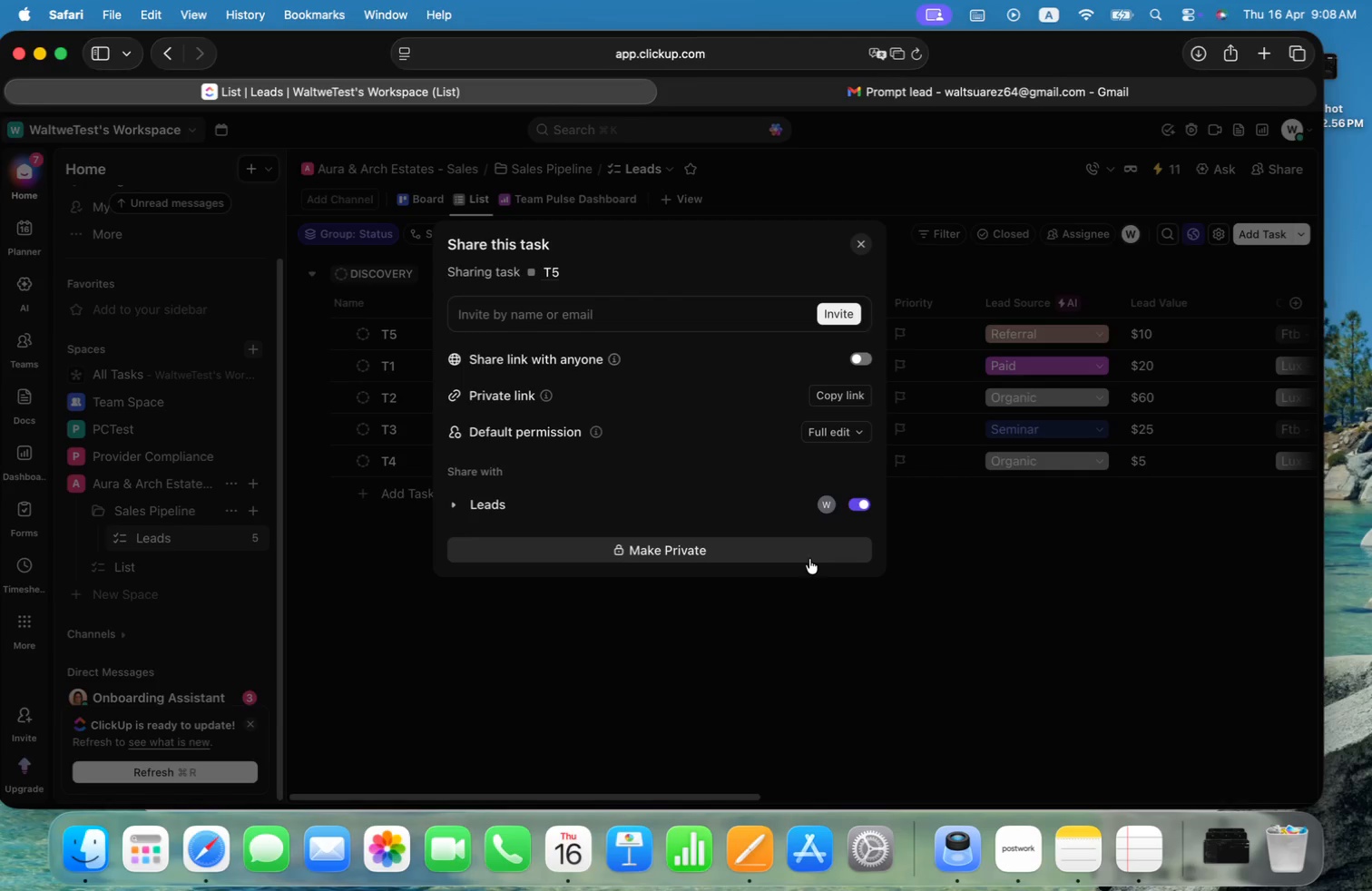 
left_click([778, 321])
 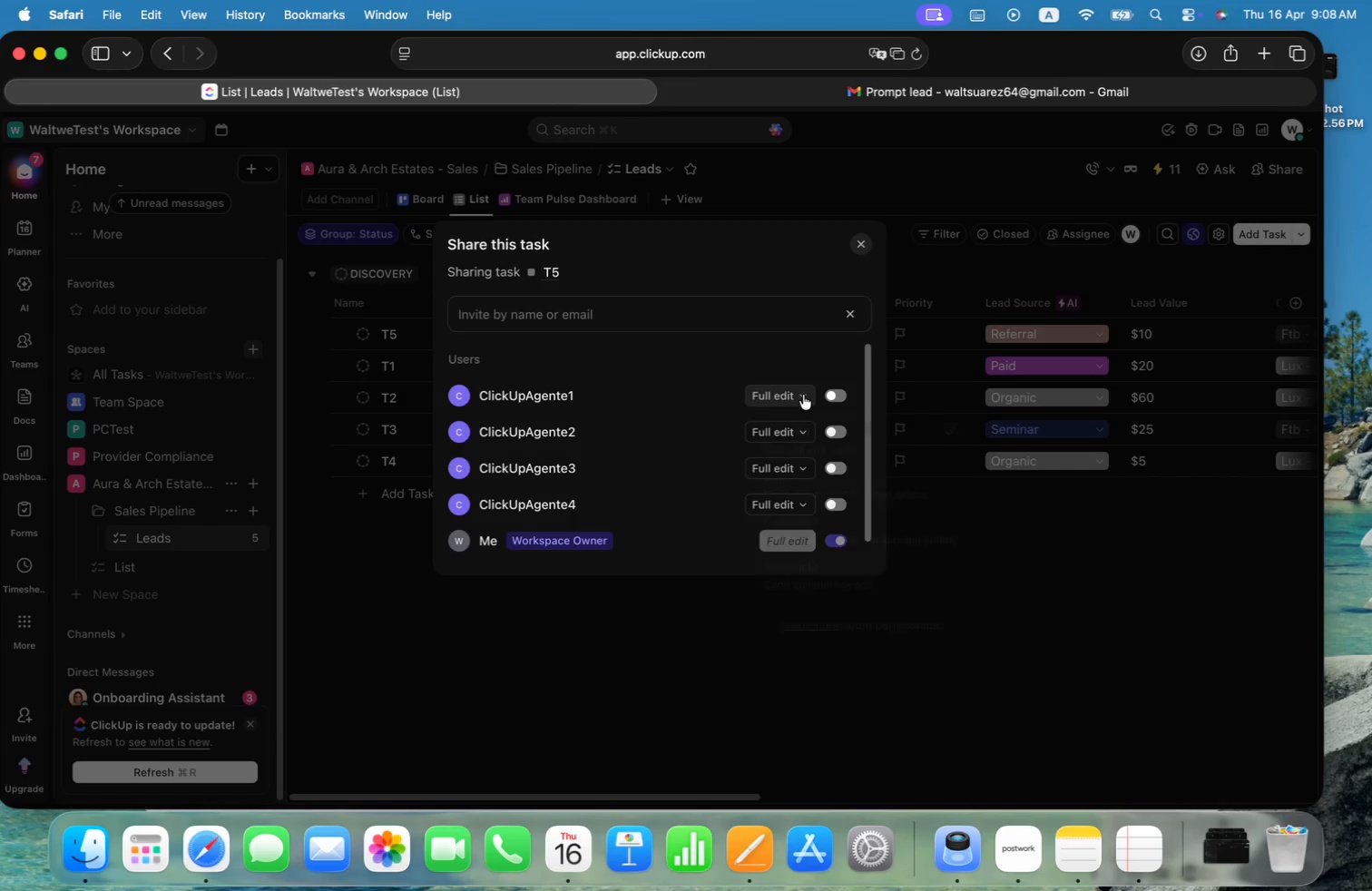 
left_click([794, 574])
 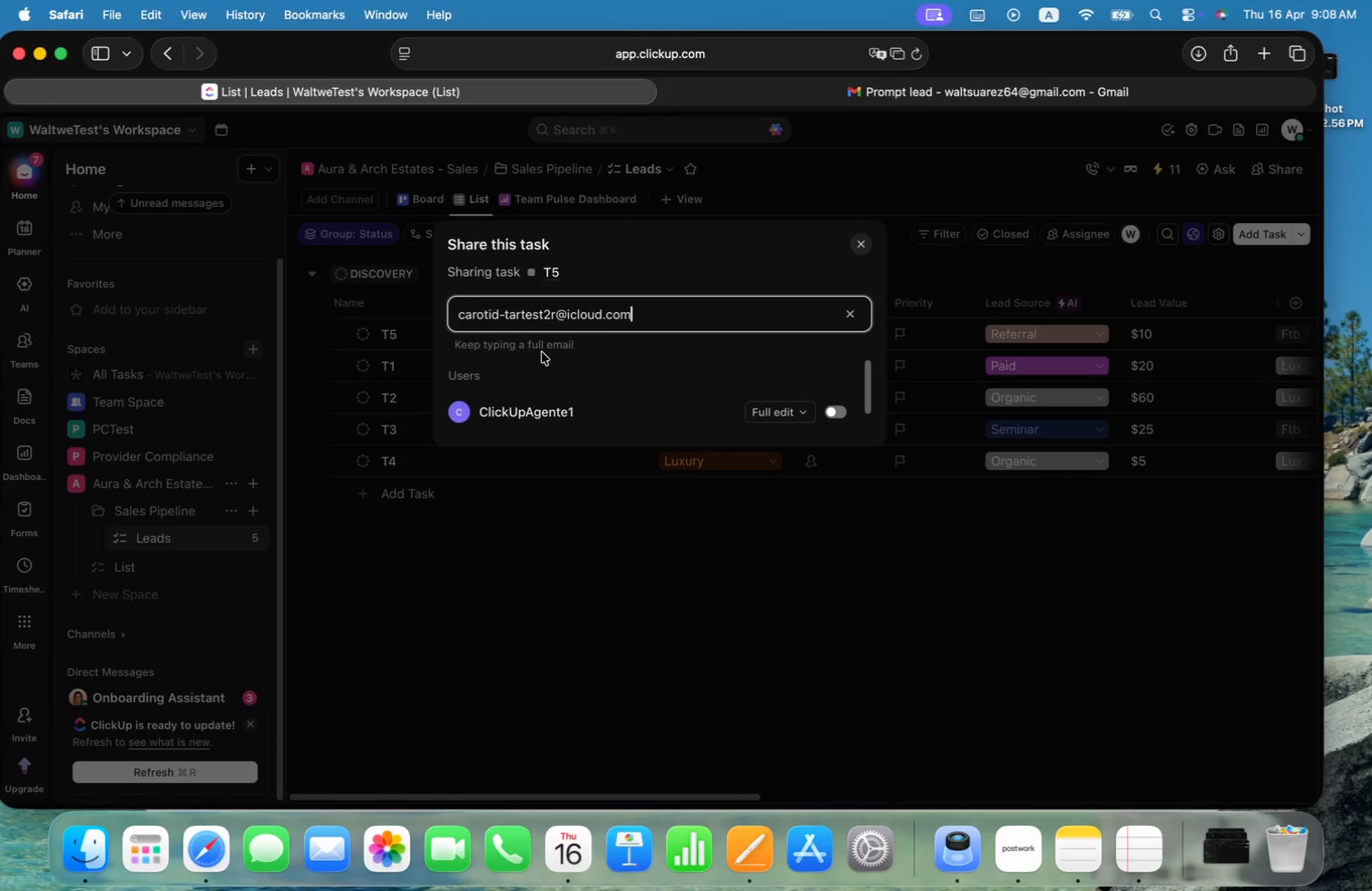 
wait(8.1)
 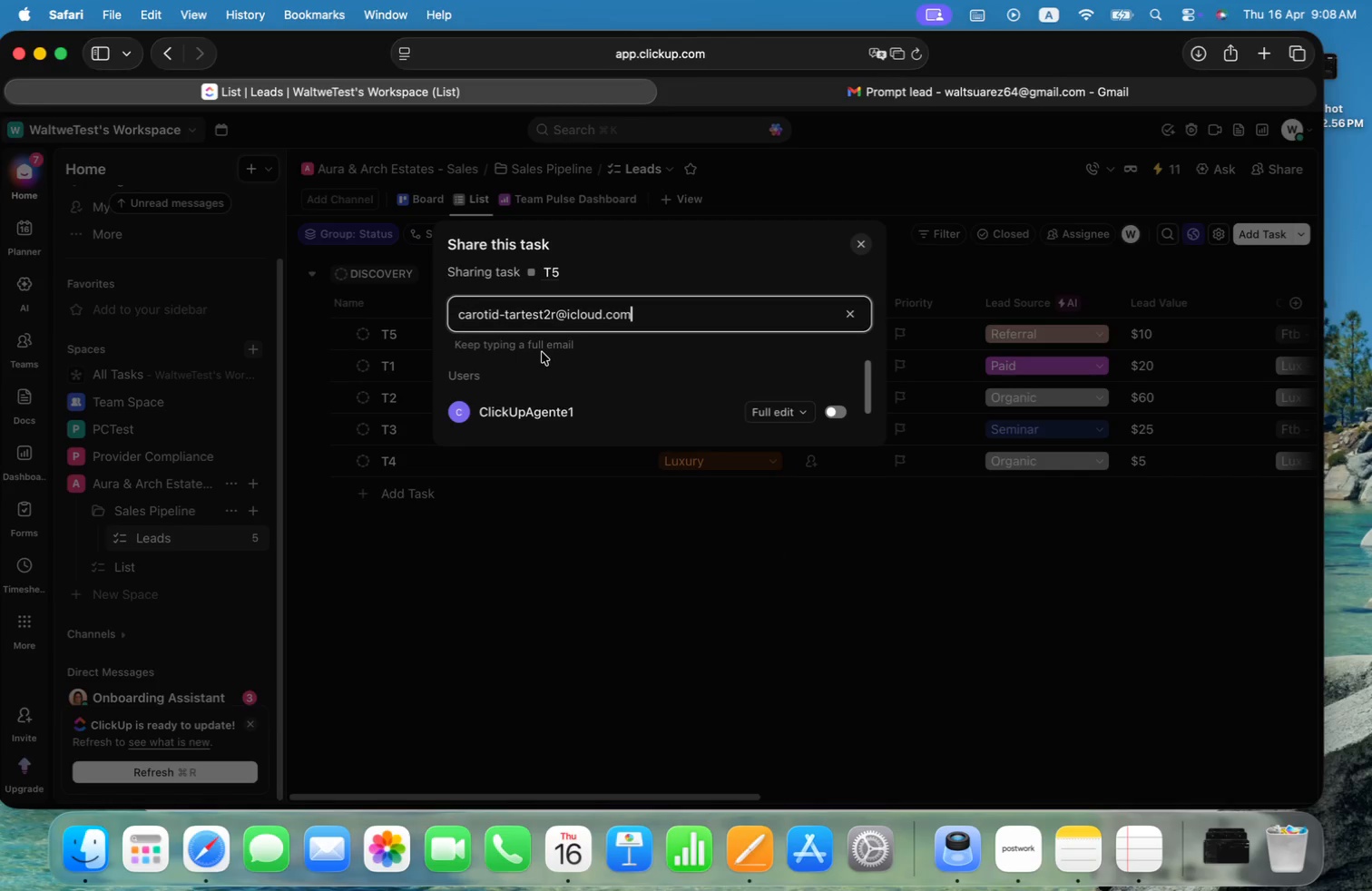 
left_click([803, 413])
 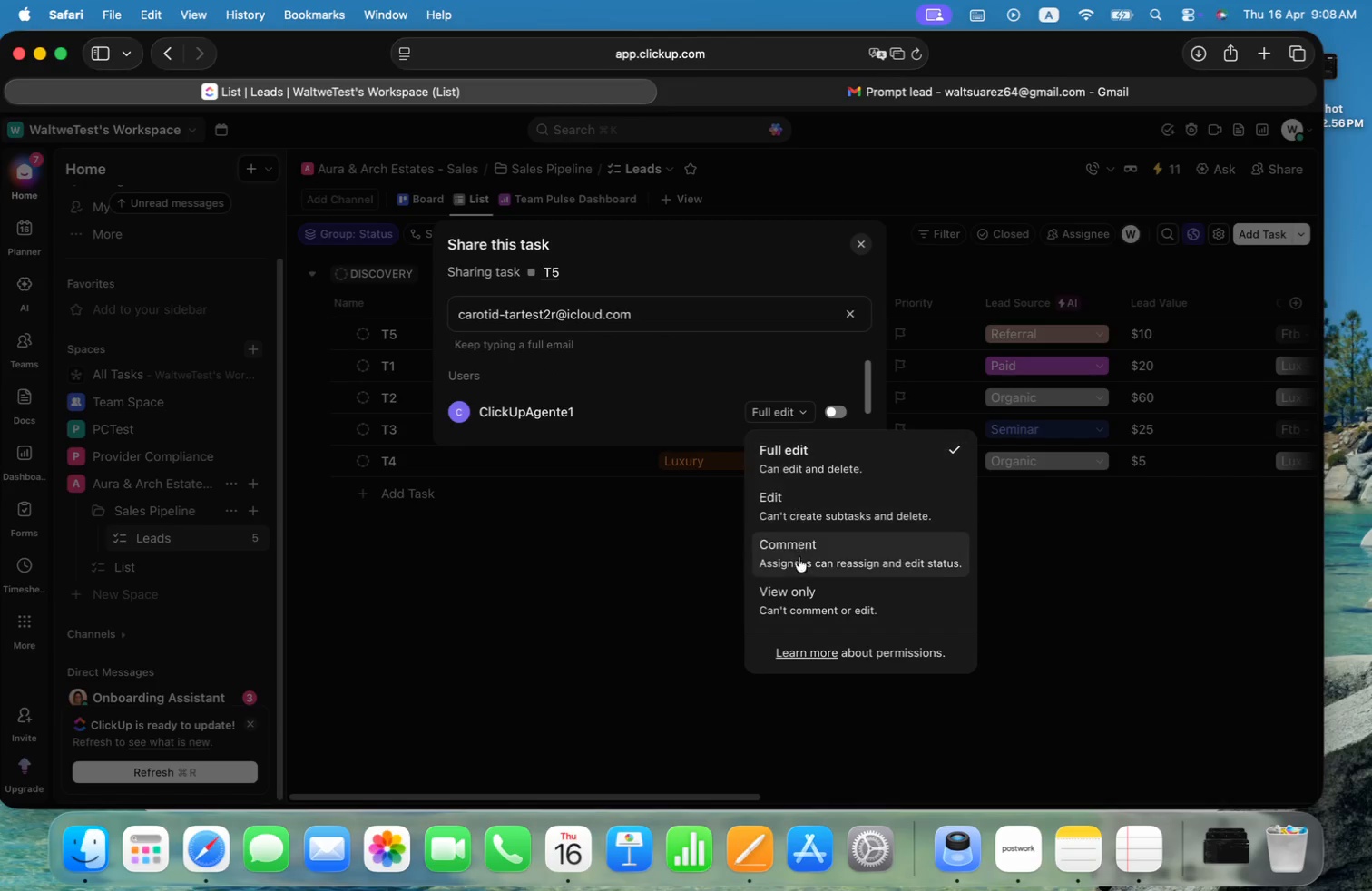 
left_click([786, 589])
 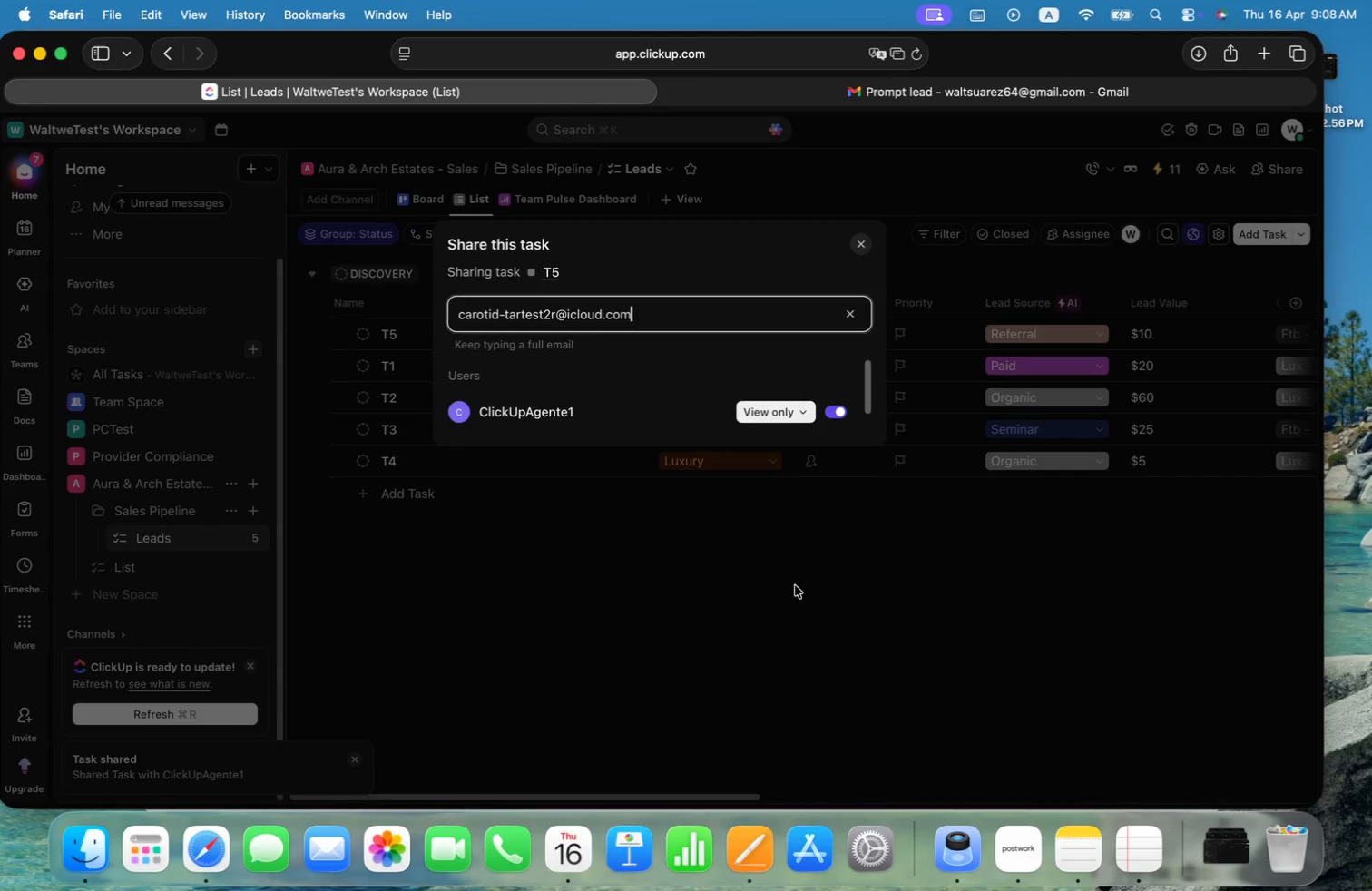 
left_click([795, 585])
 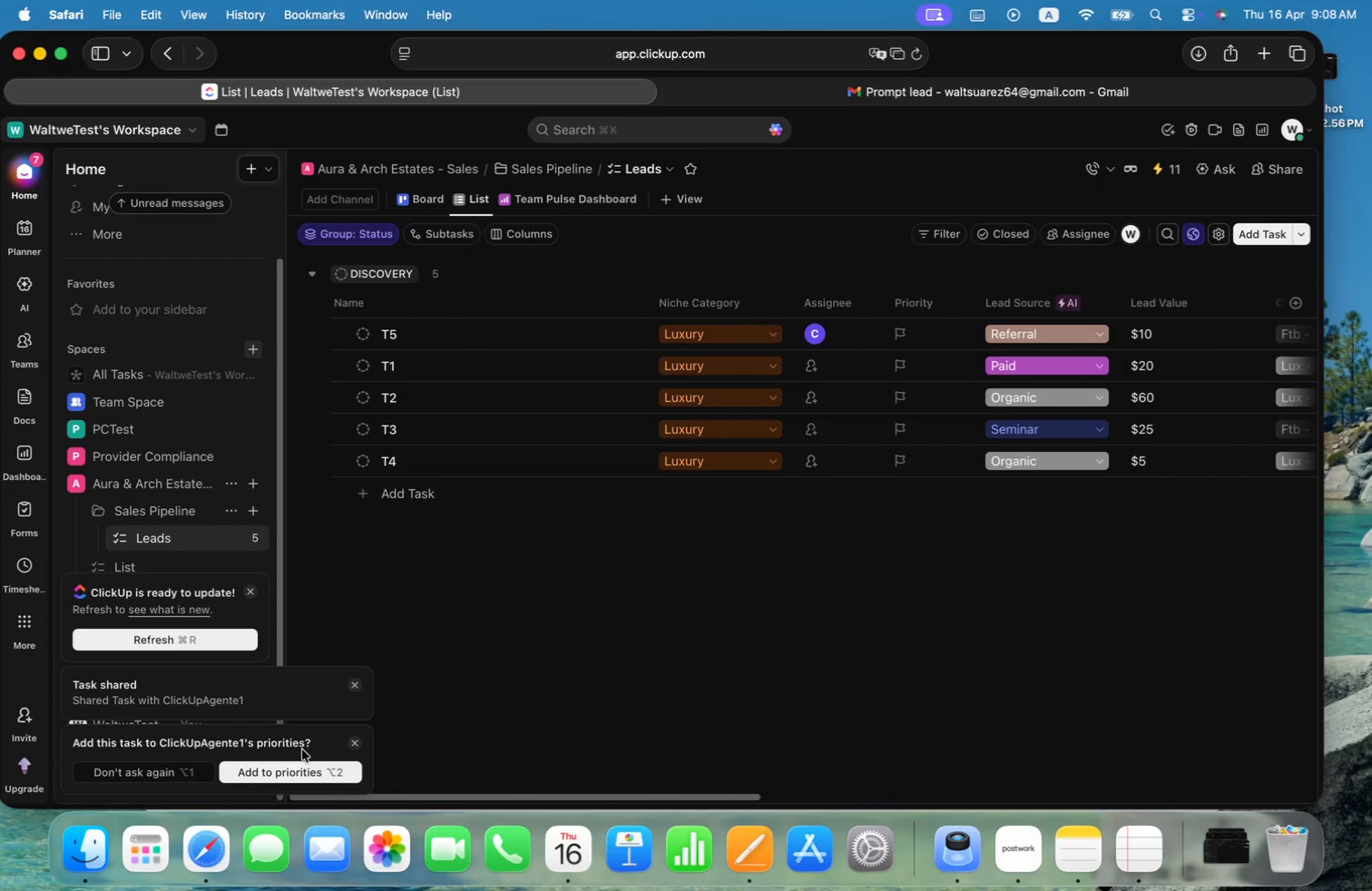 
wait(9.94)
 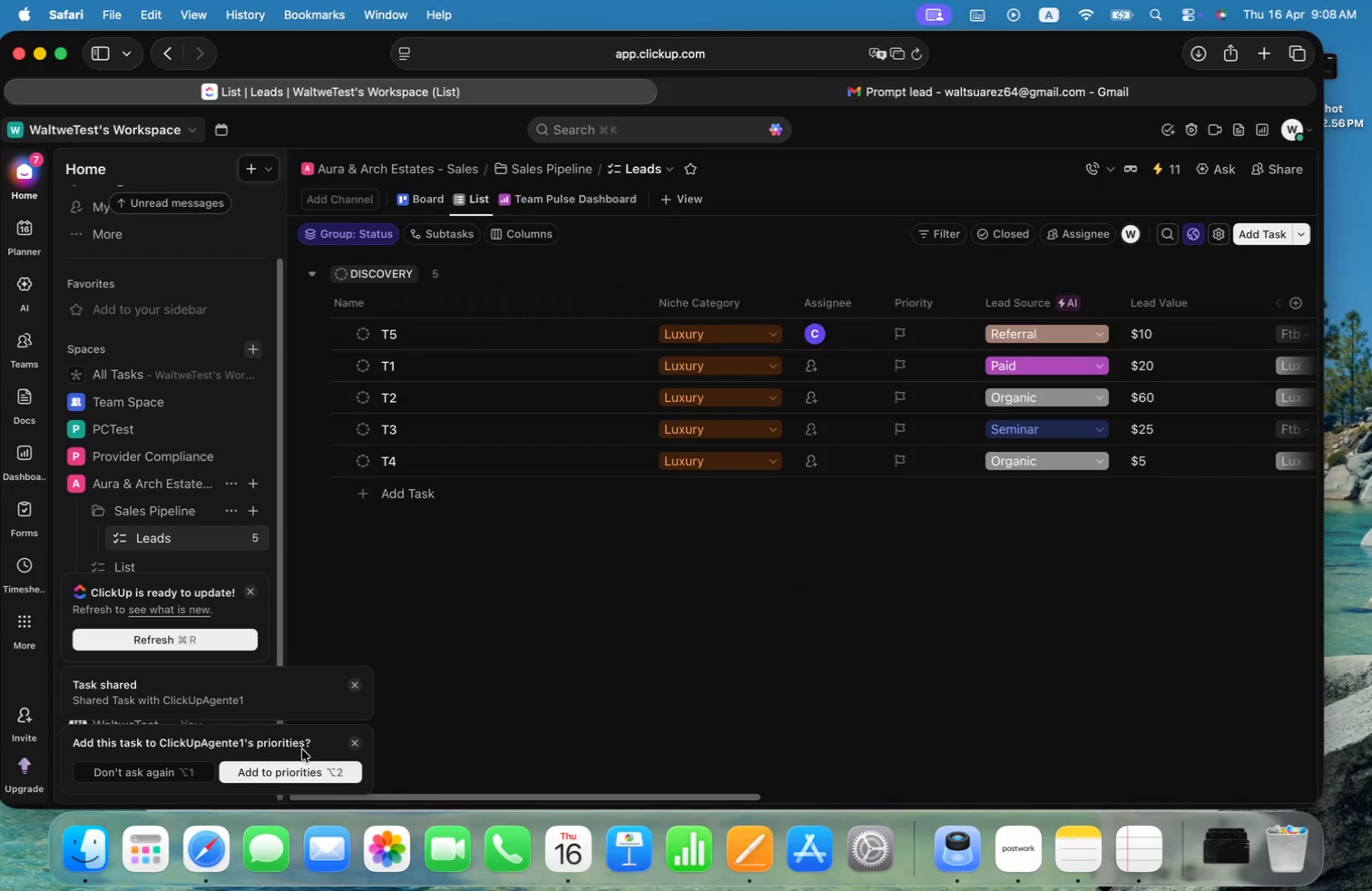 
left_click([813, 369])
 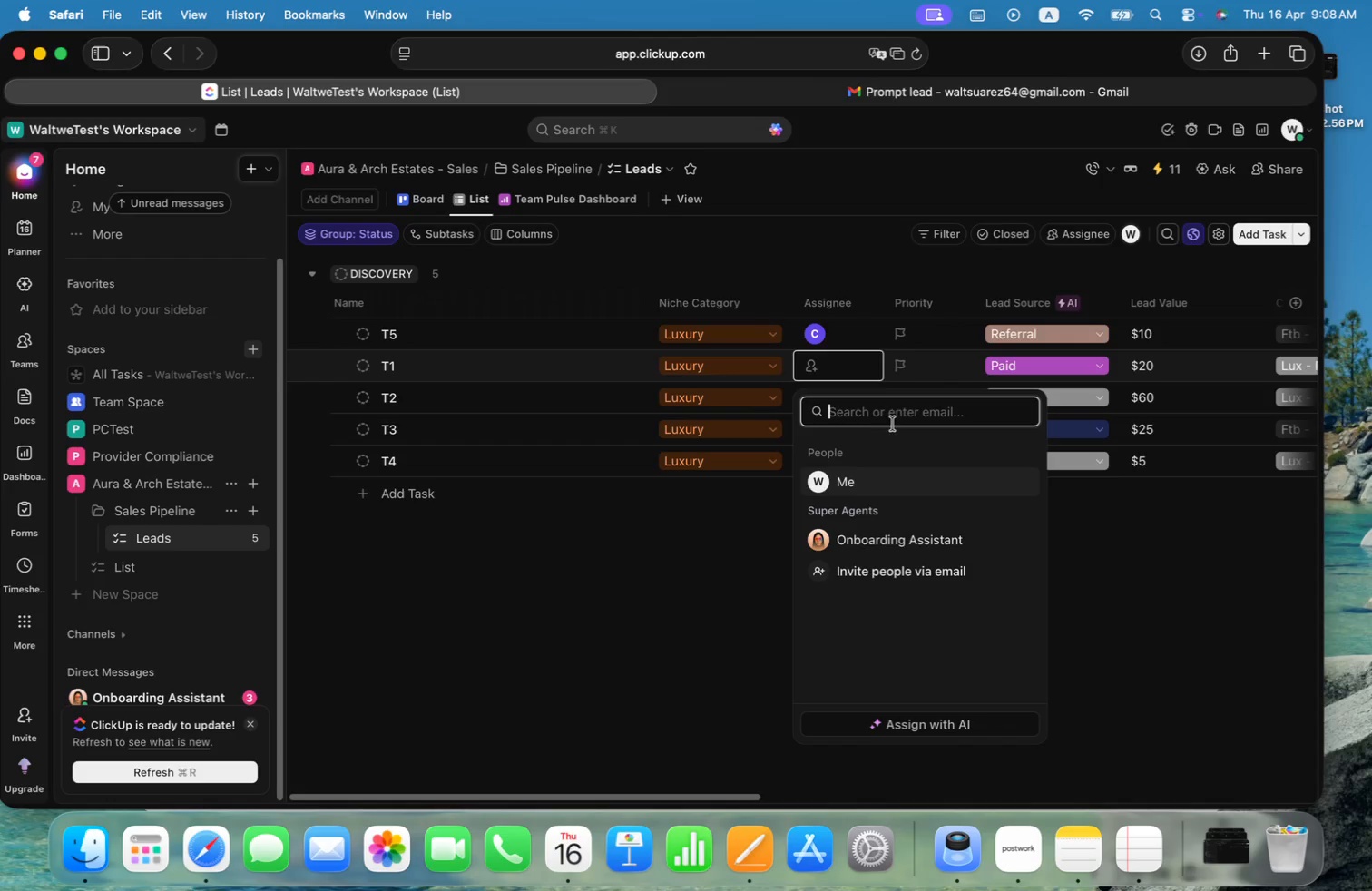 
left_click([885, 565])
 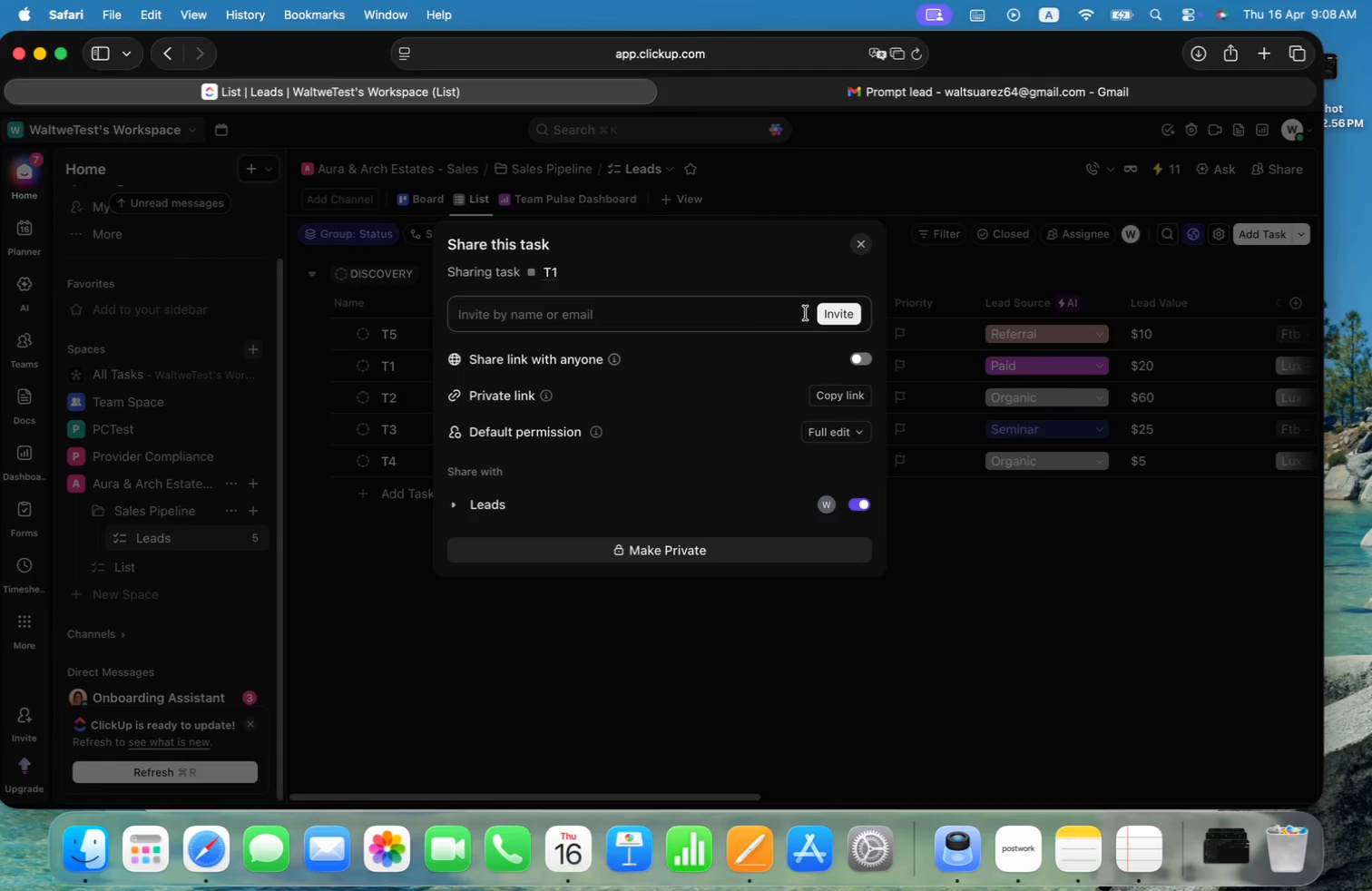 
left_click([769, 319])
 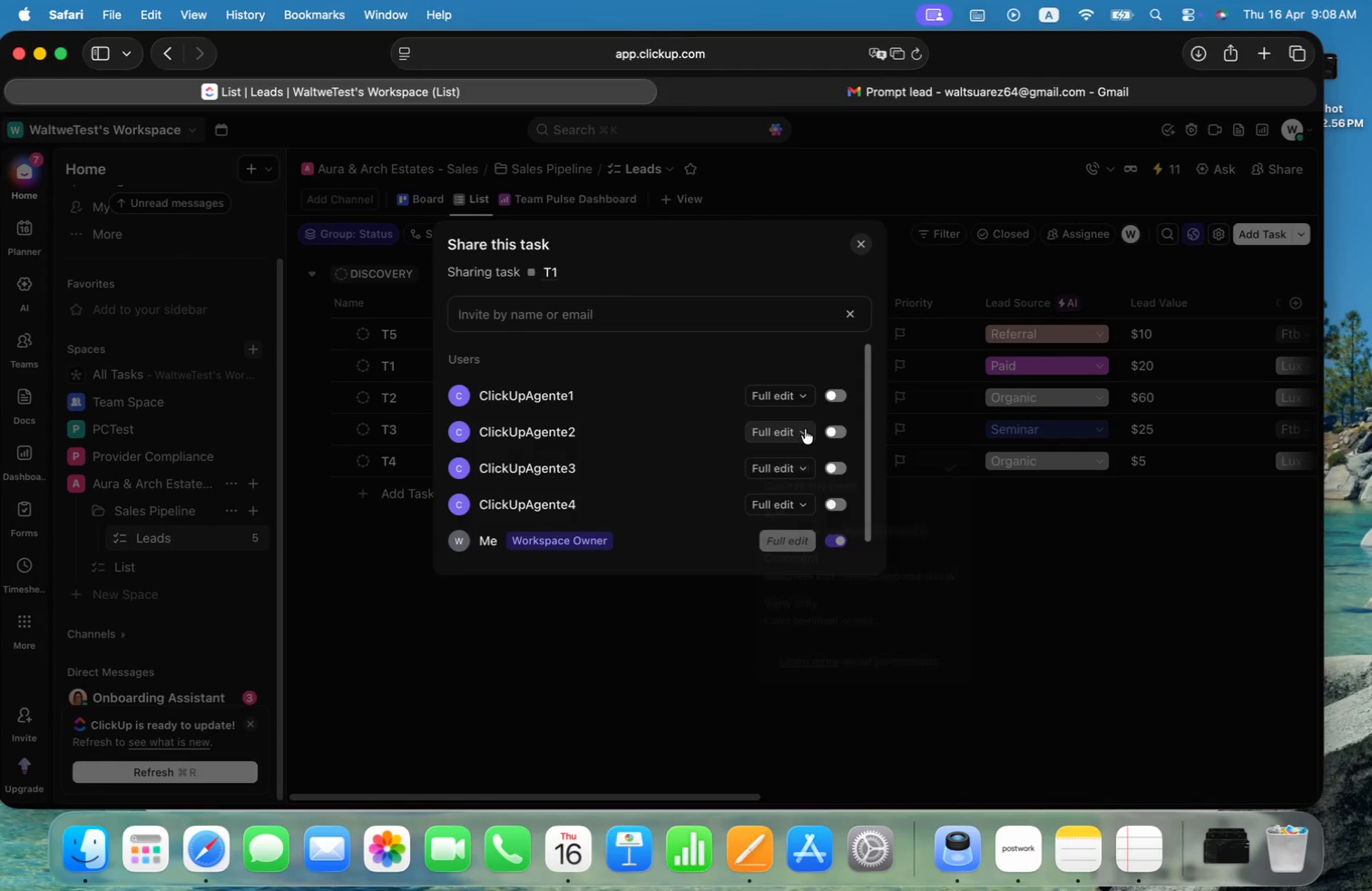 
left_click([791, 632])
 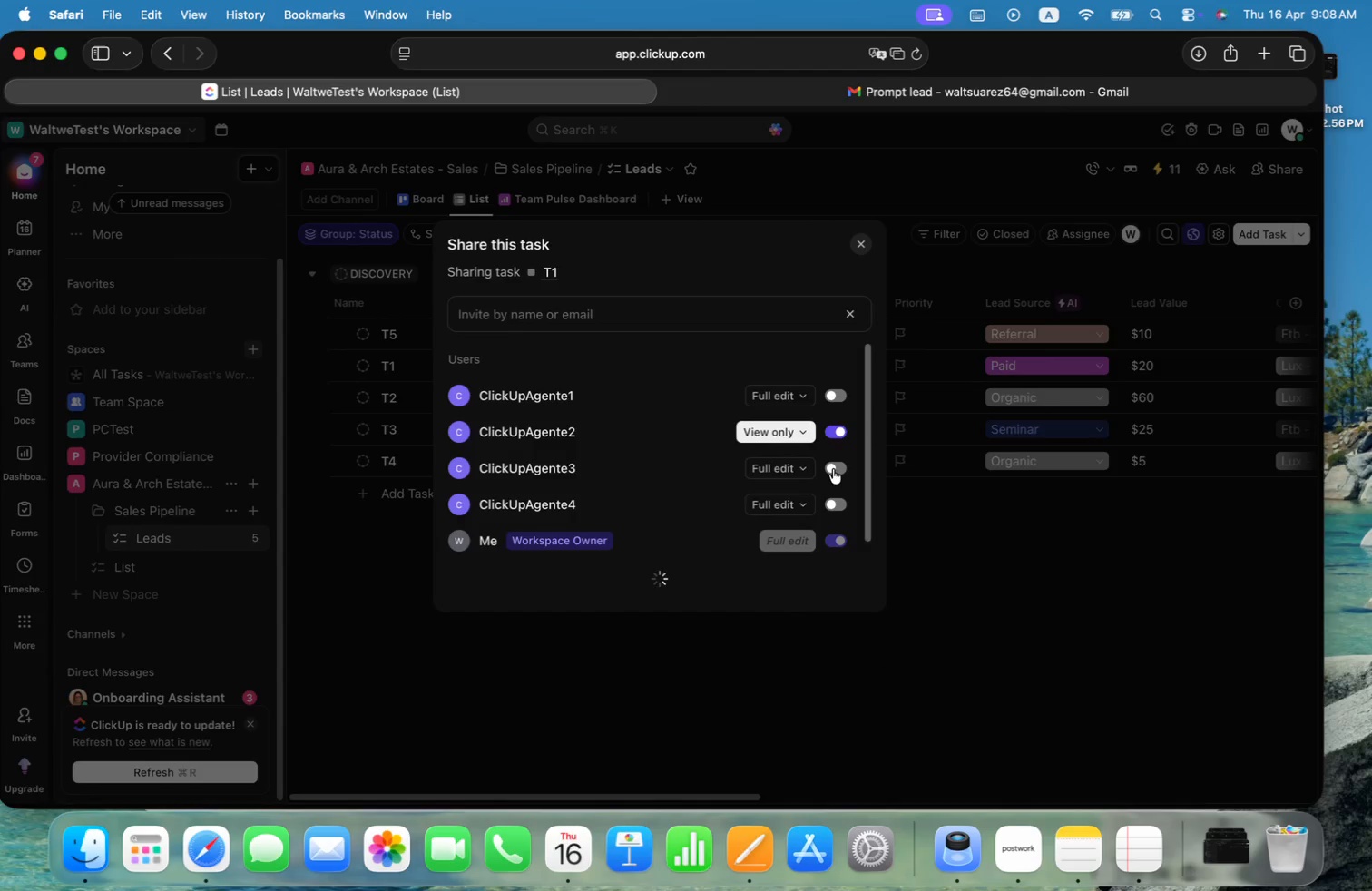 
mouse_move([853, 445])
 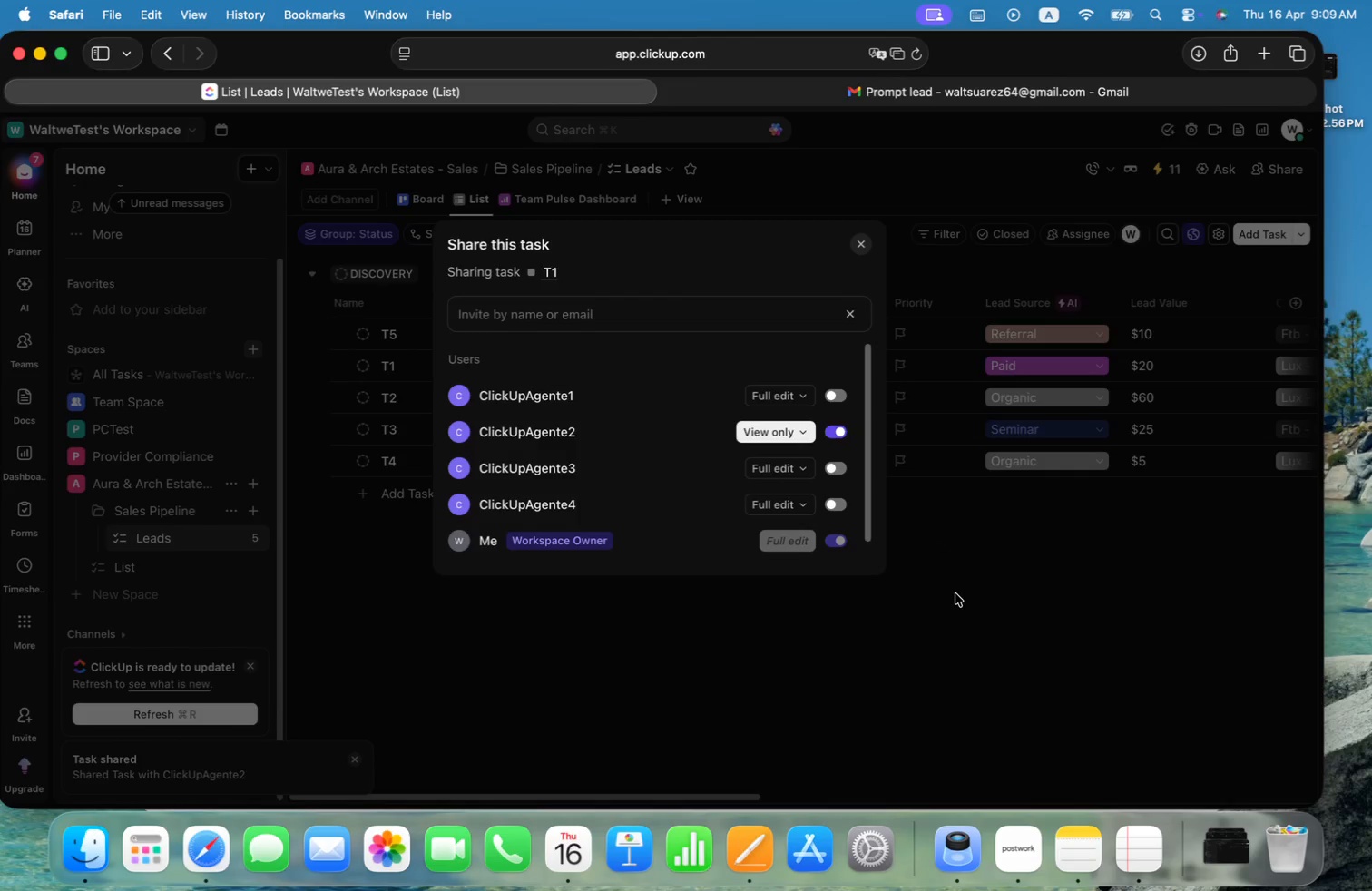 
wait(5.41)
 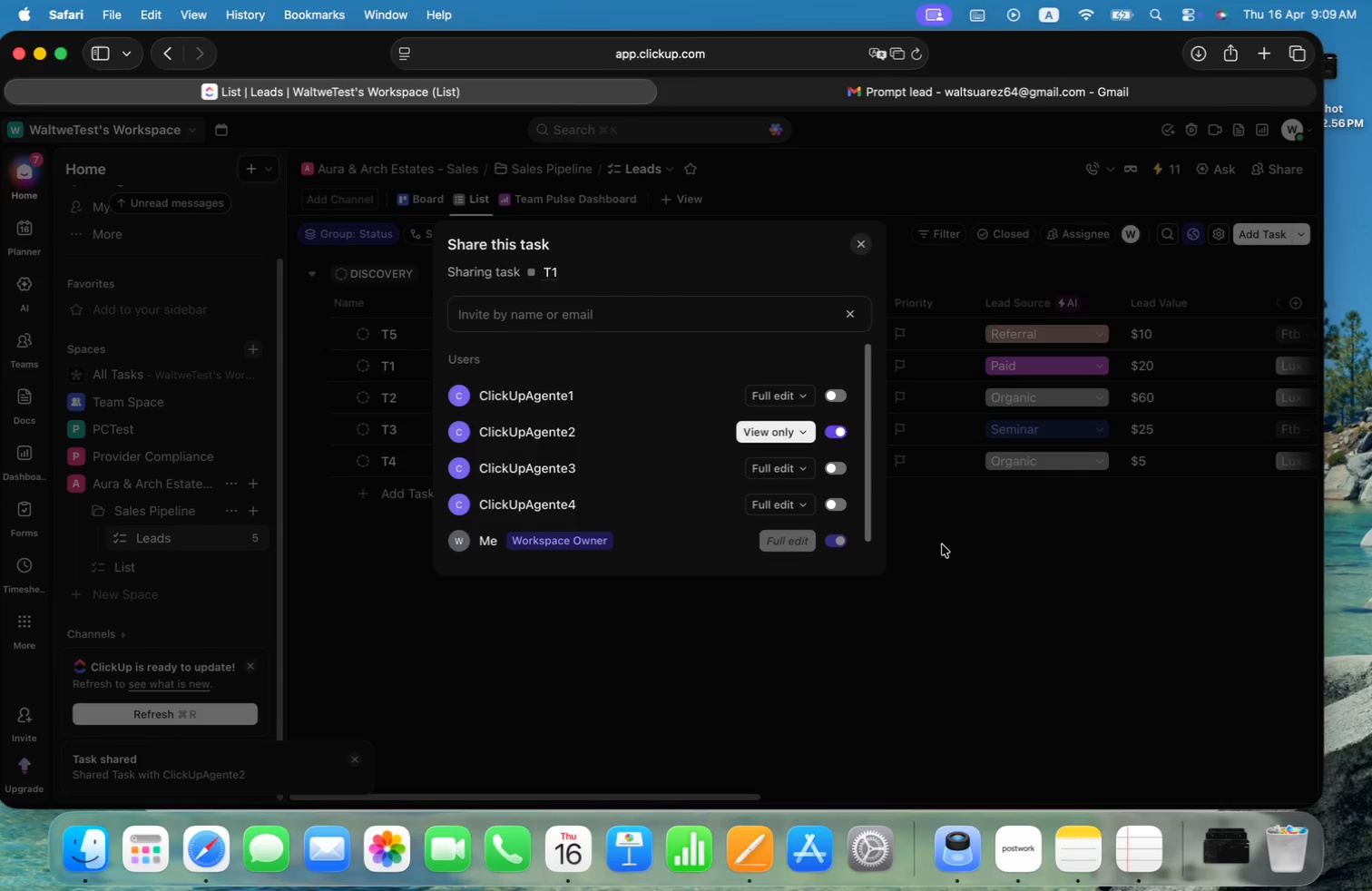 
left_click([858, 242])
 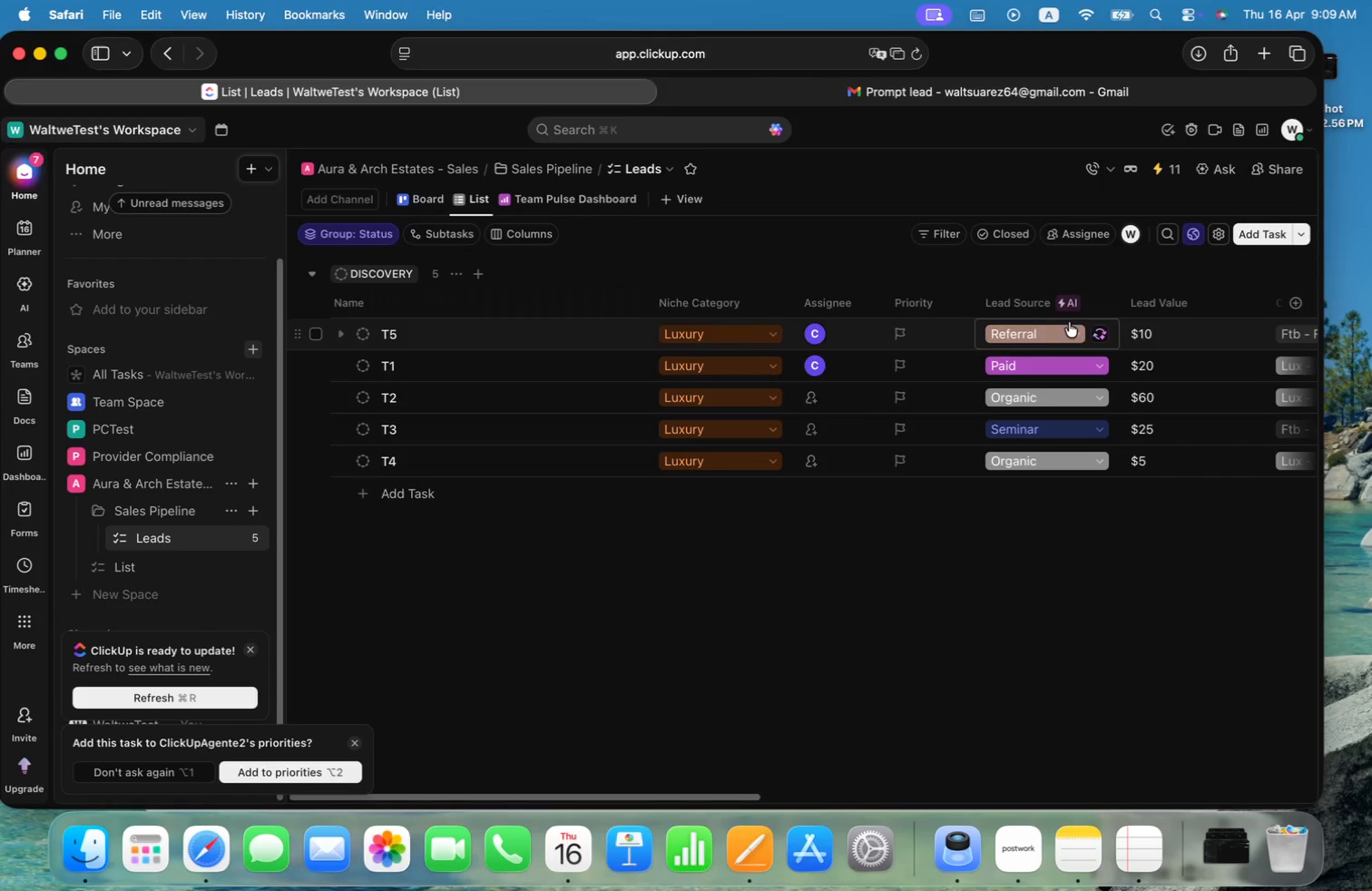 
left_click([810, 402])
 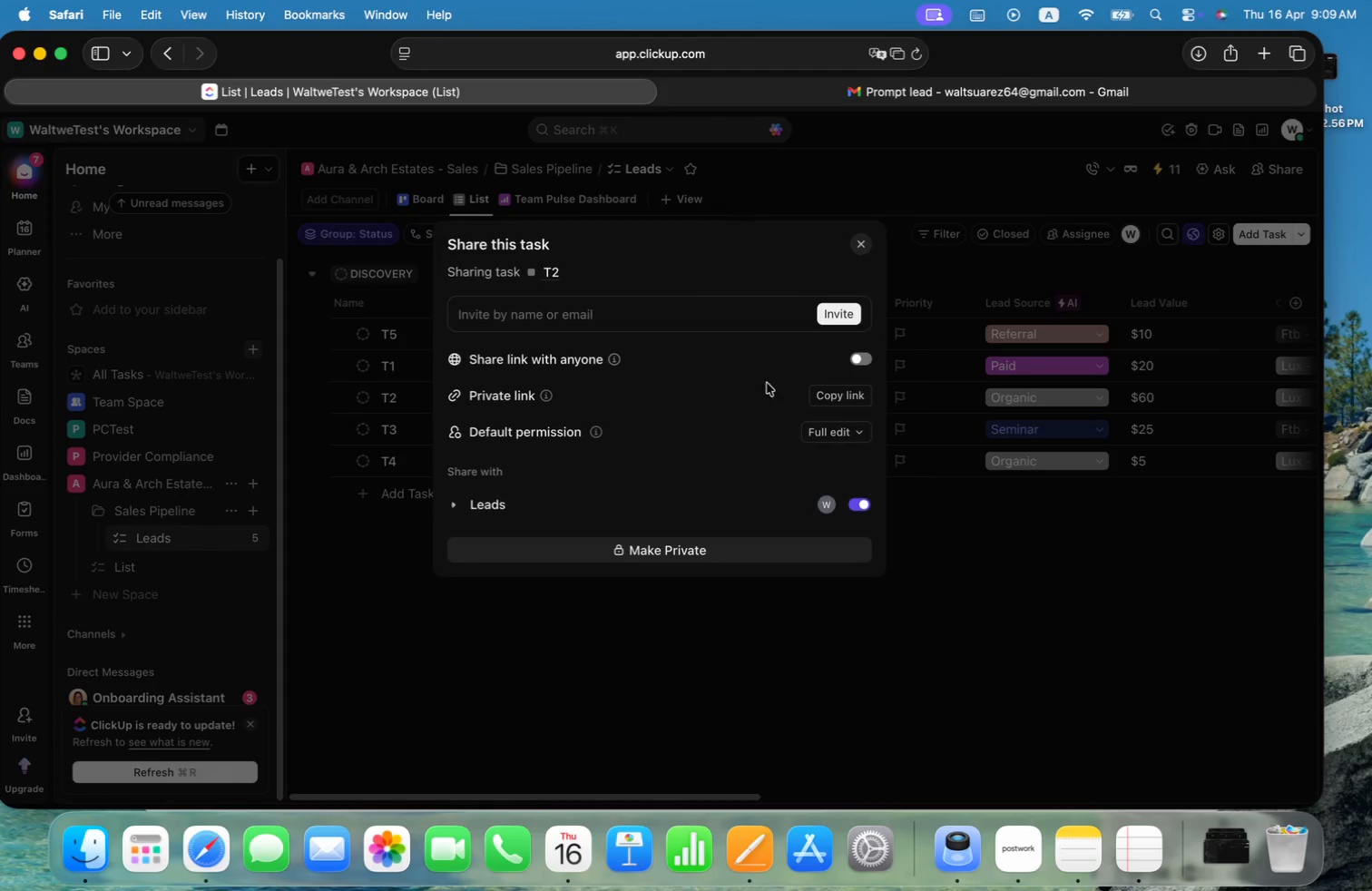 
left_click([770, 314])
 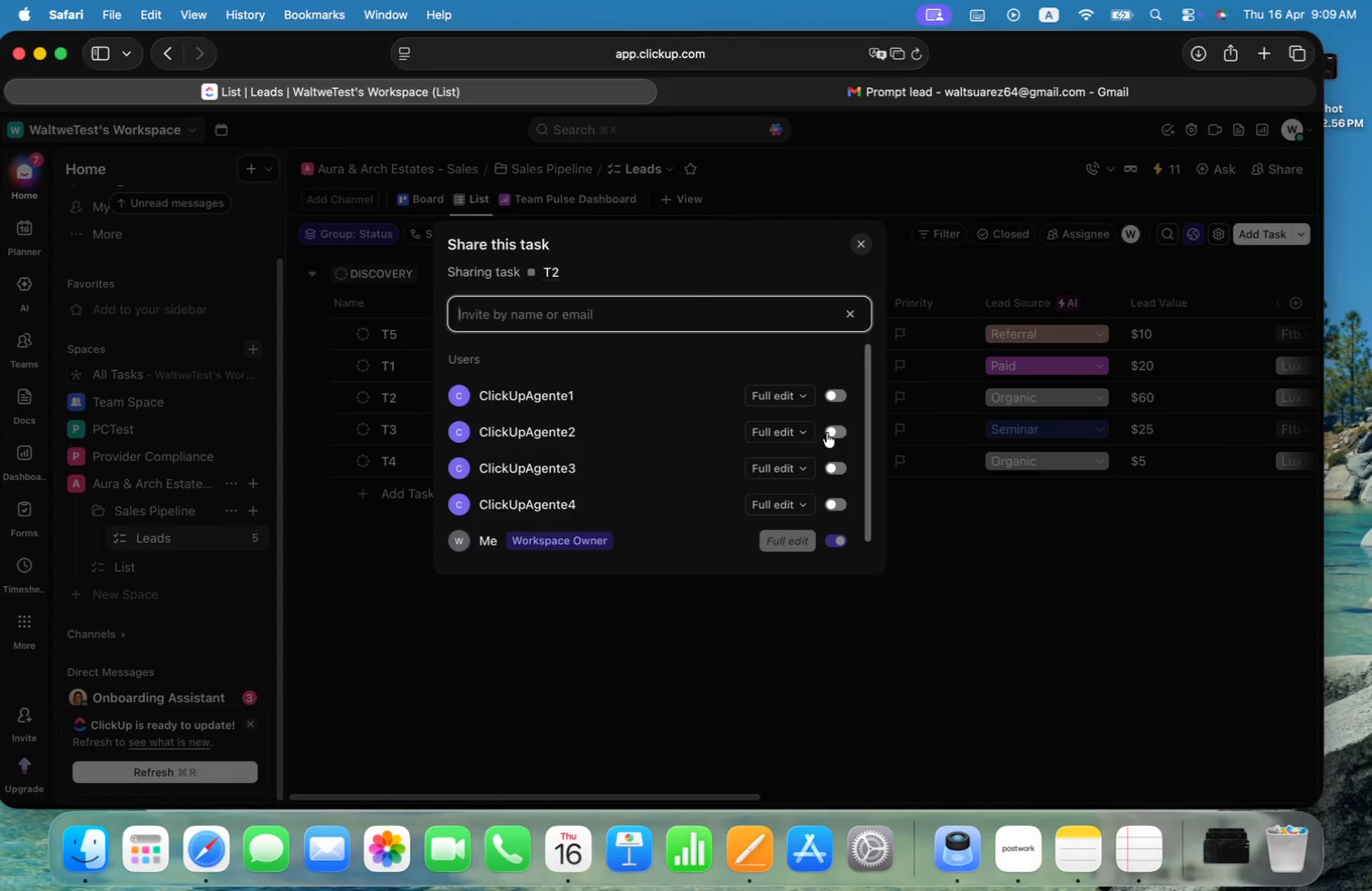 
left_click([796, 472])
 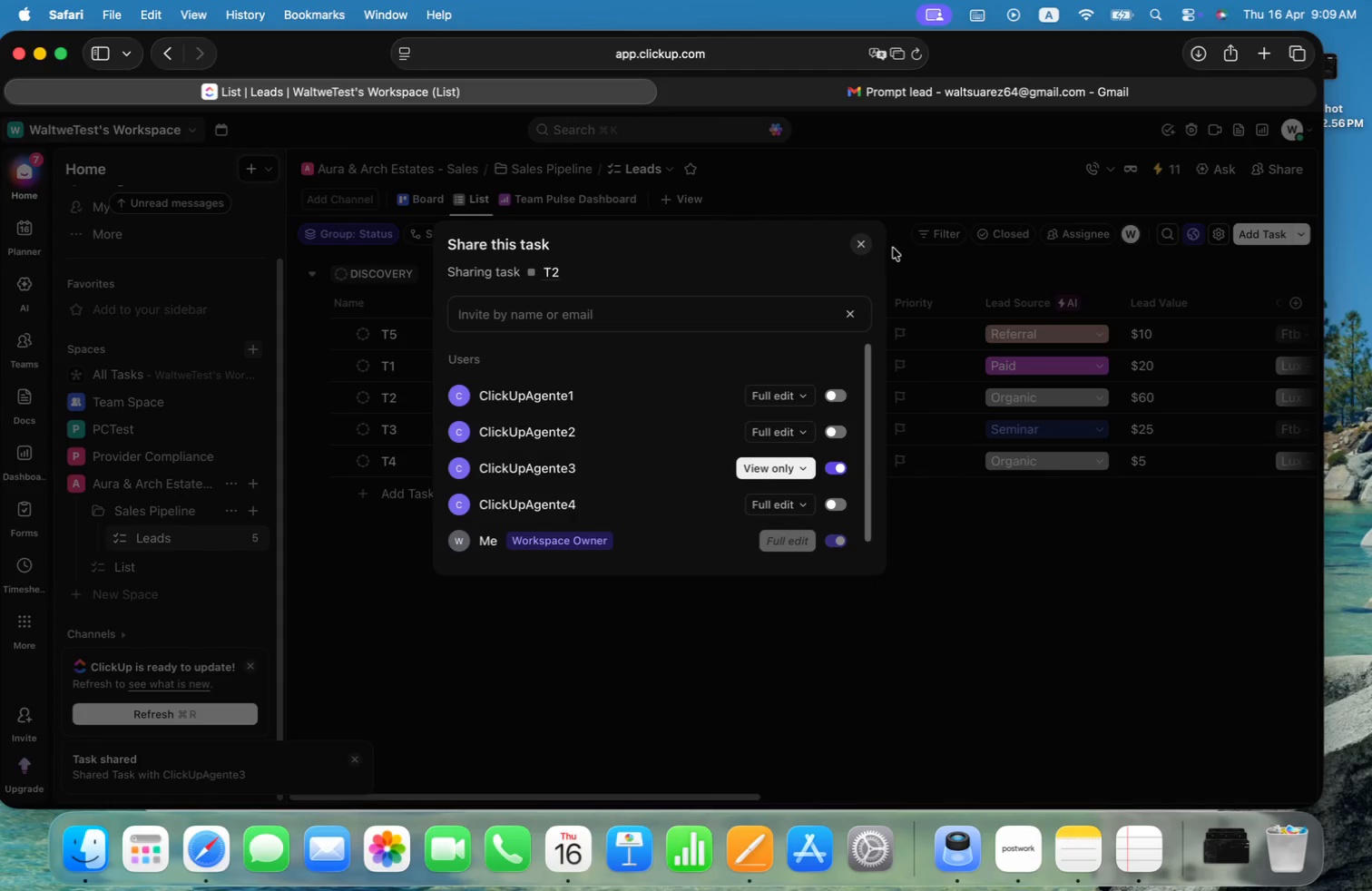 
left_click([860, 241])
 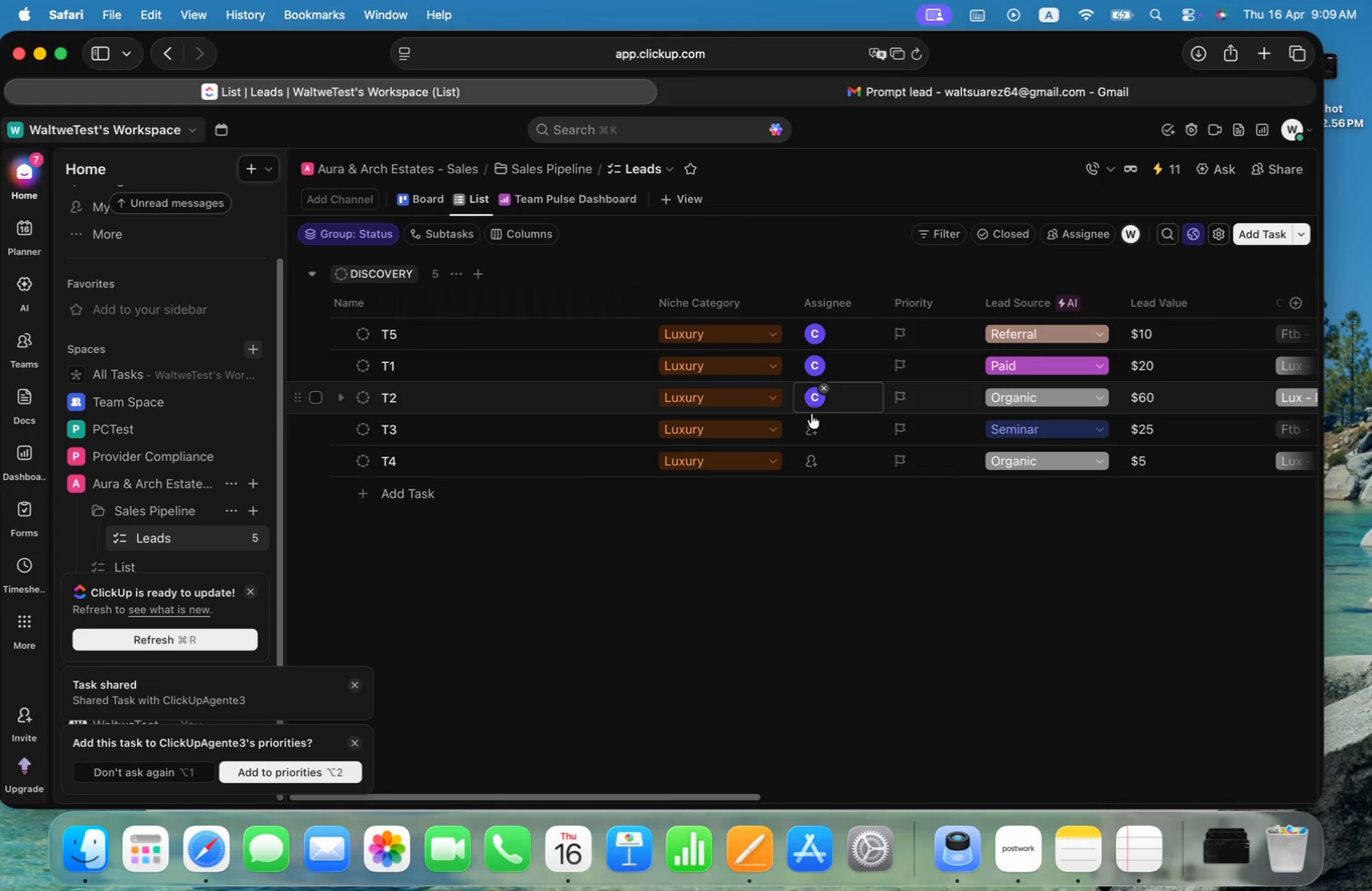 
left_click([812, 430])
 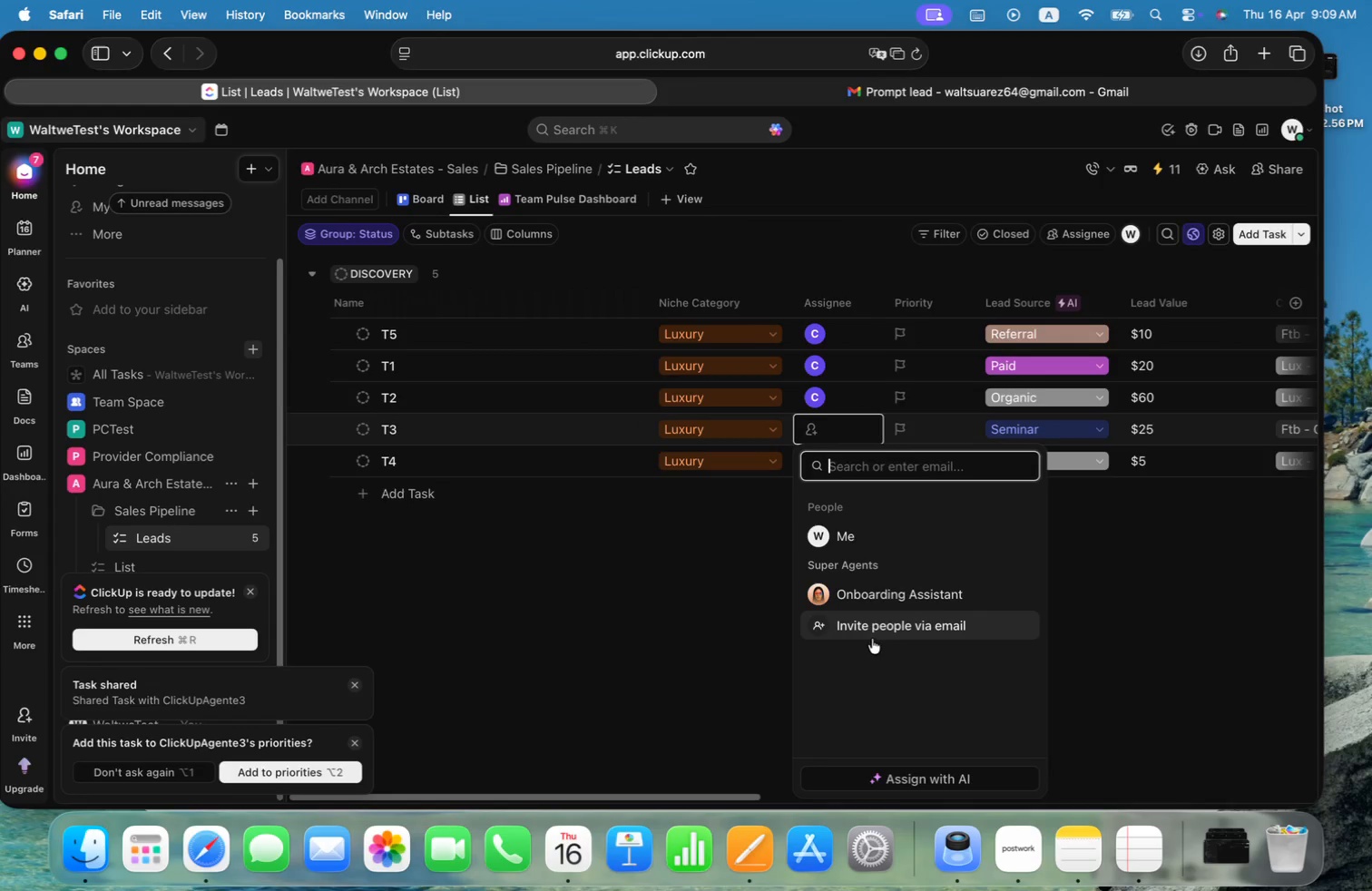 
left_click([903, 610])
 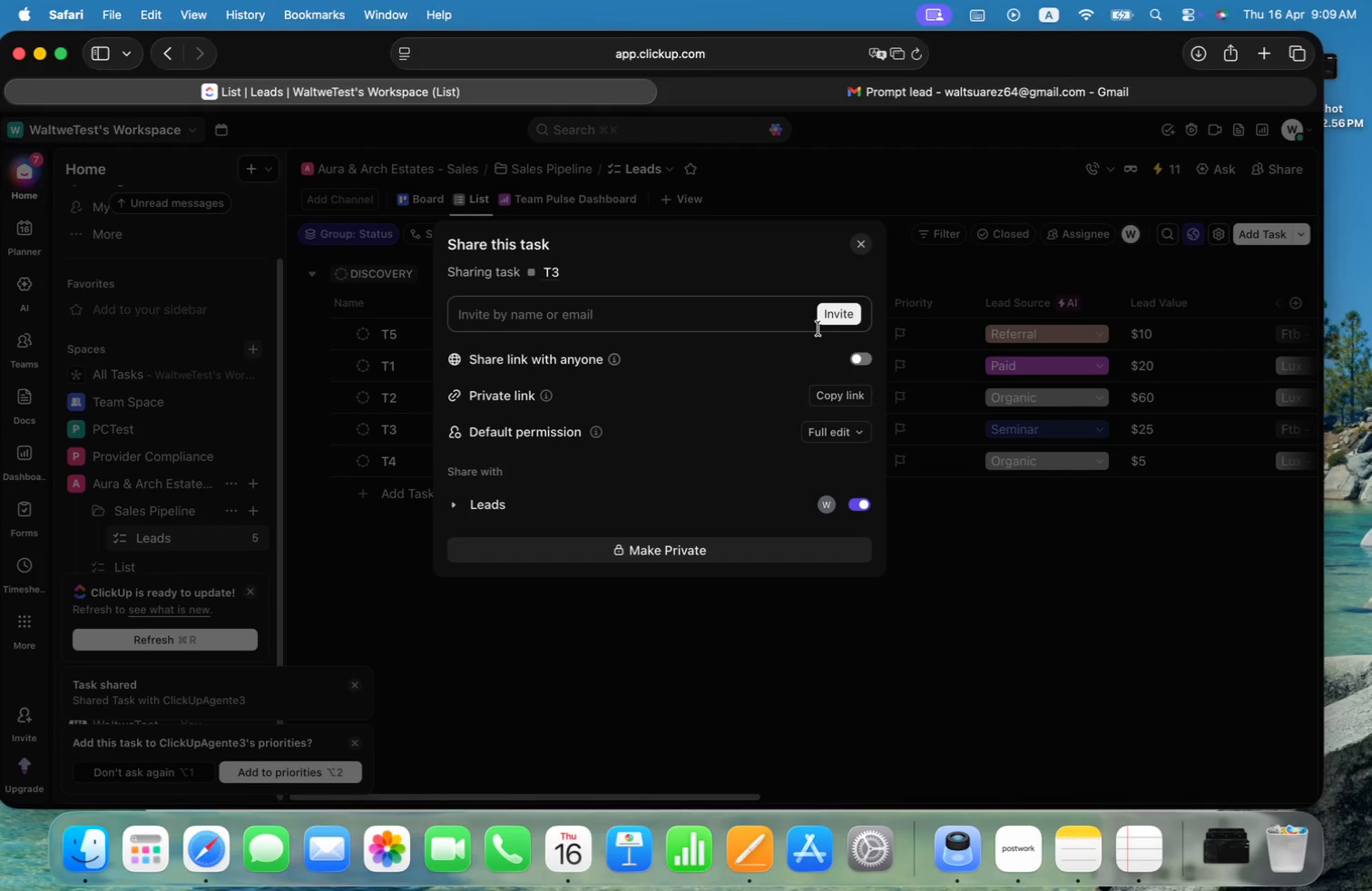 
left_click([818, 315])
 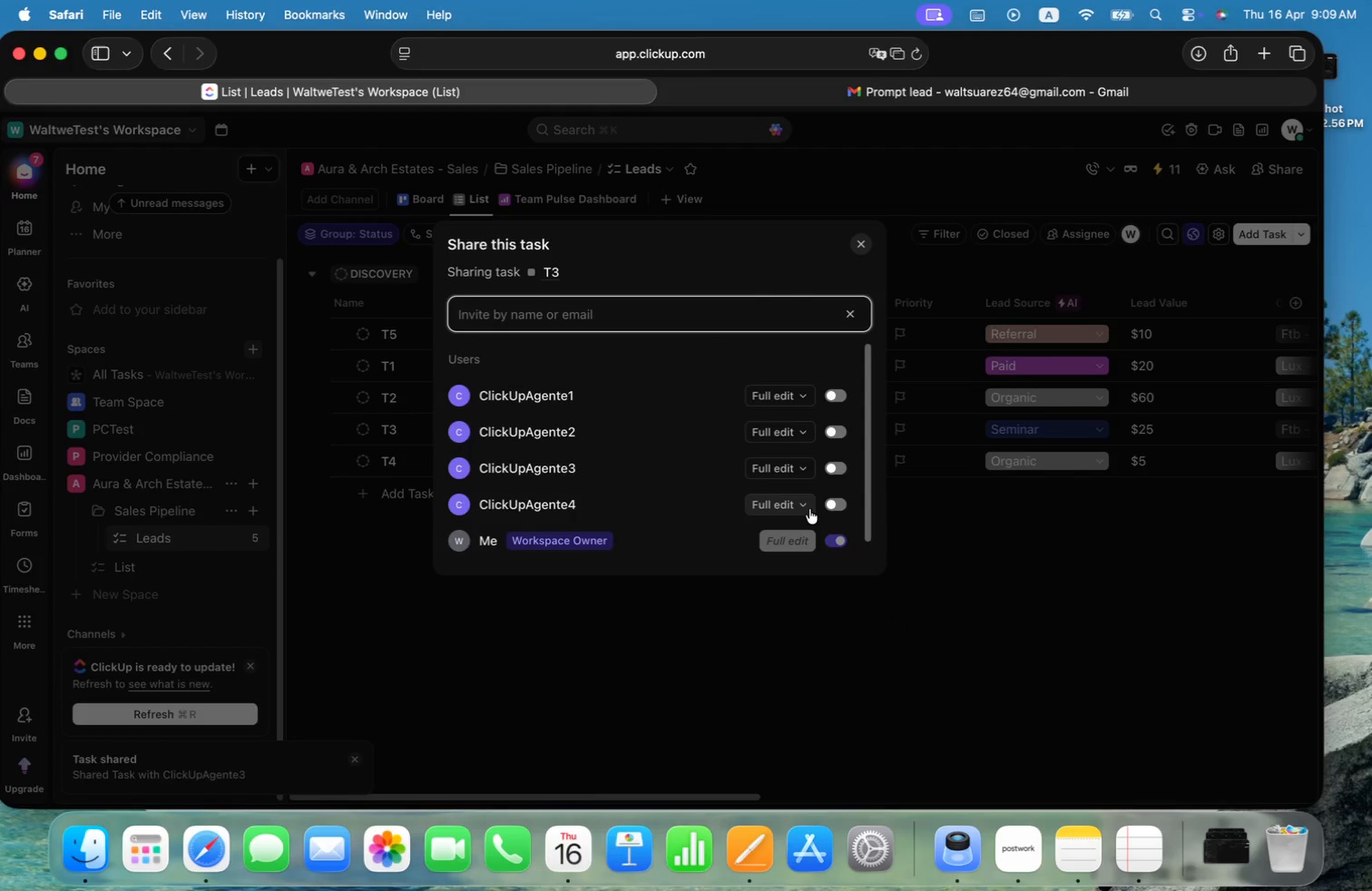 
left_click([811, 505])
 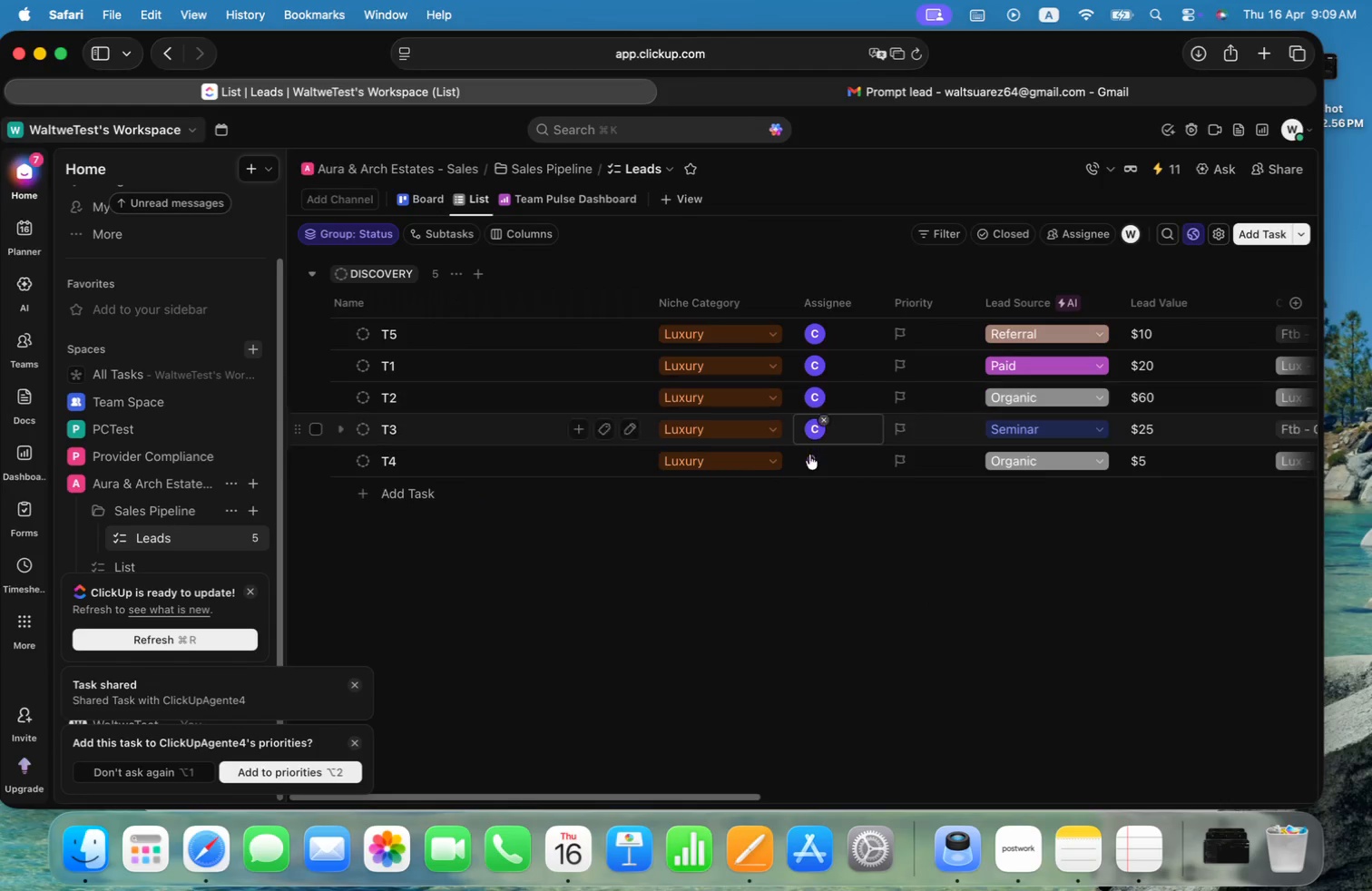 
wait(5.97)
 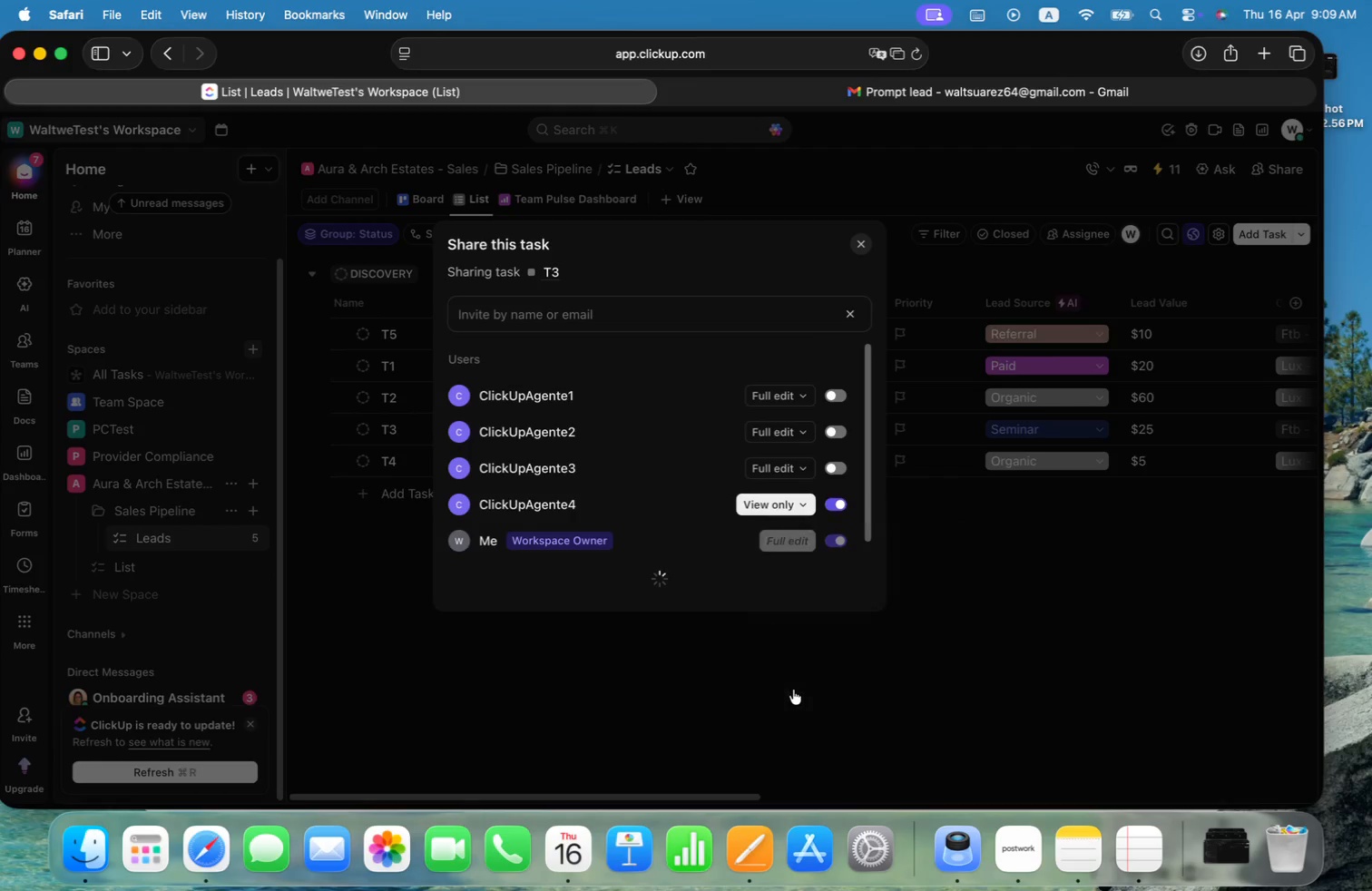 
left_click([838, 531])
 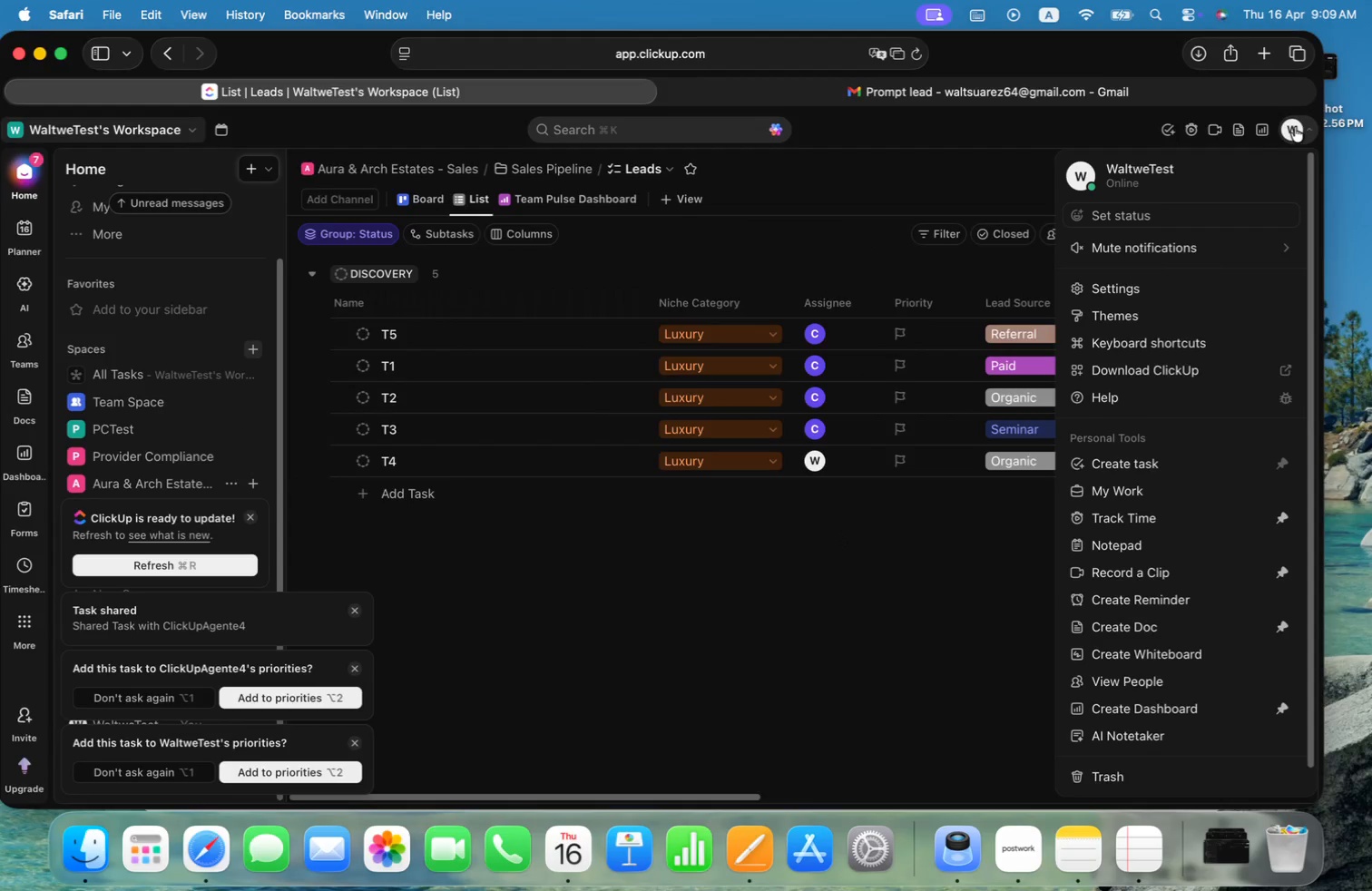 
left_click([1118, 292])
 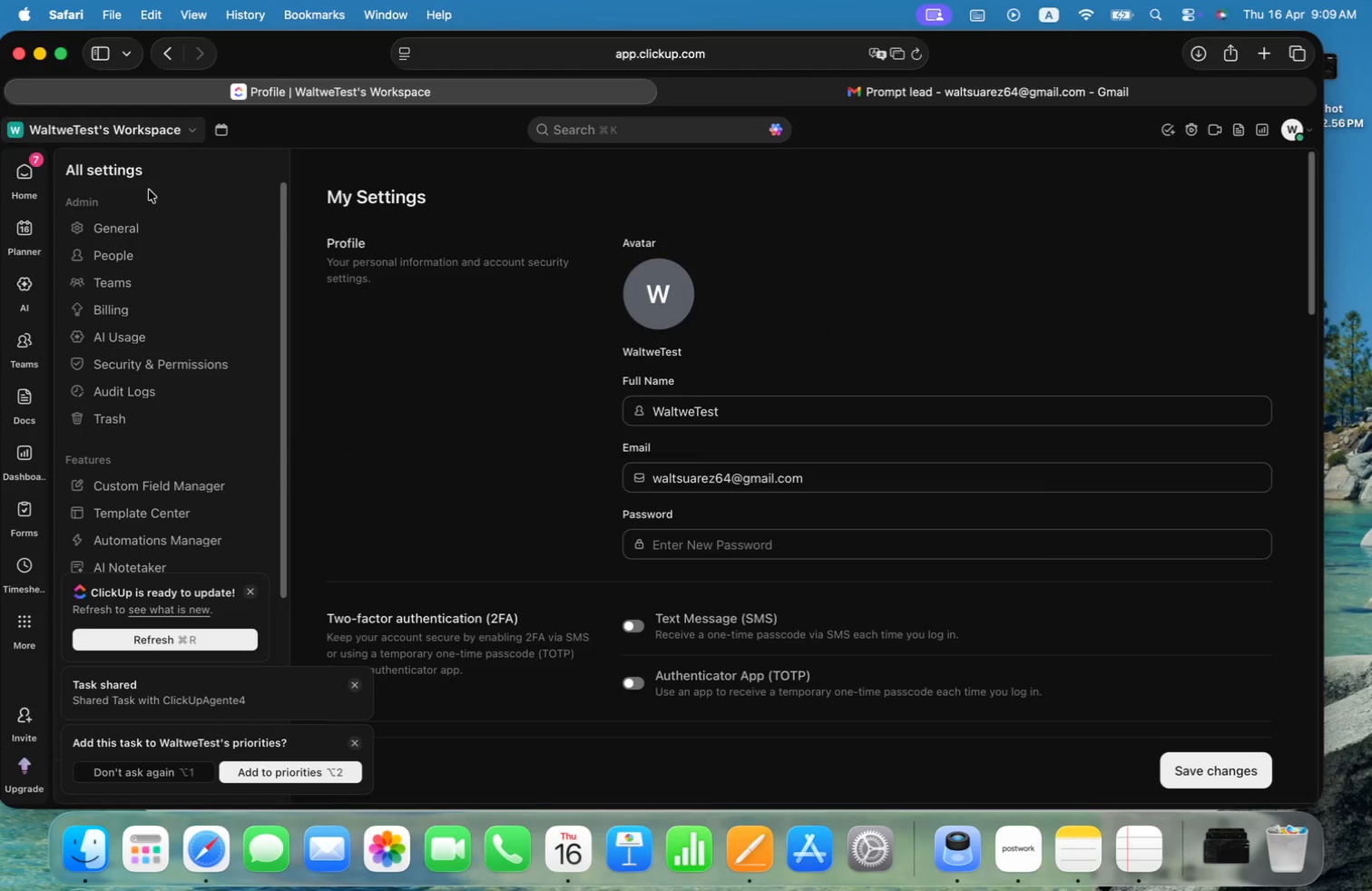 
left_click([96, 256])
 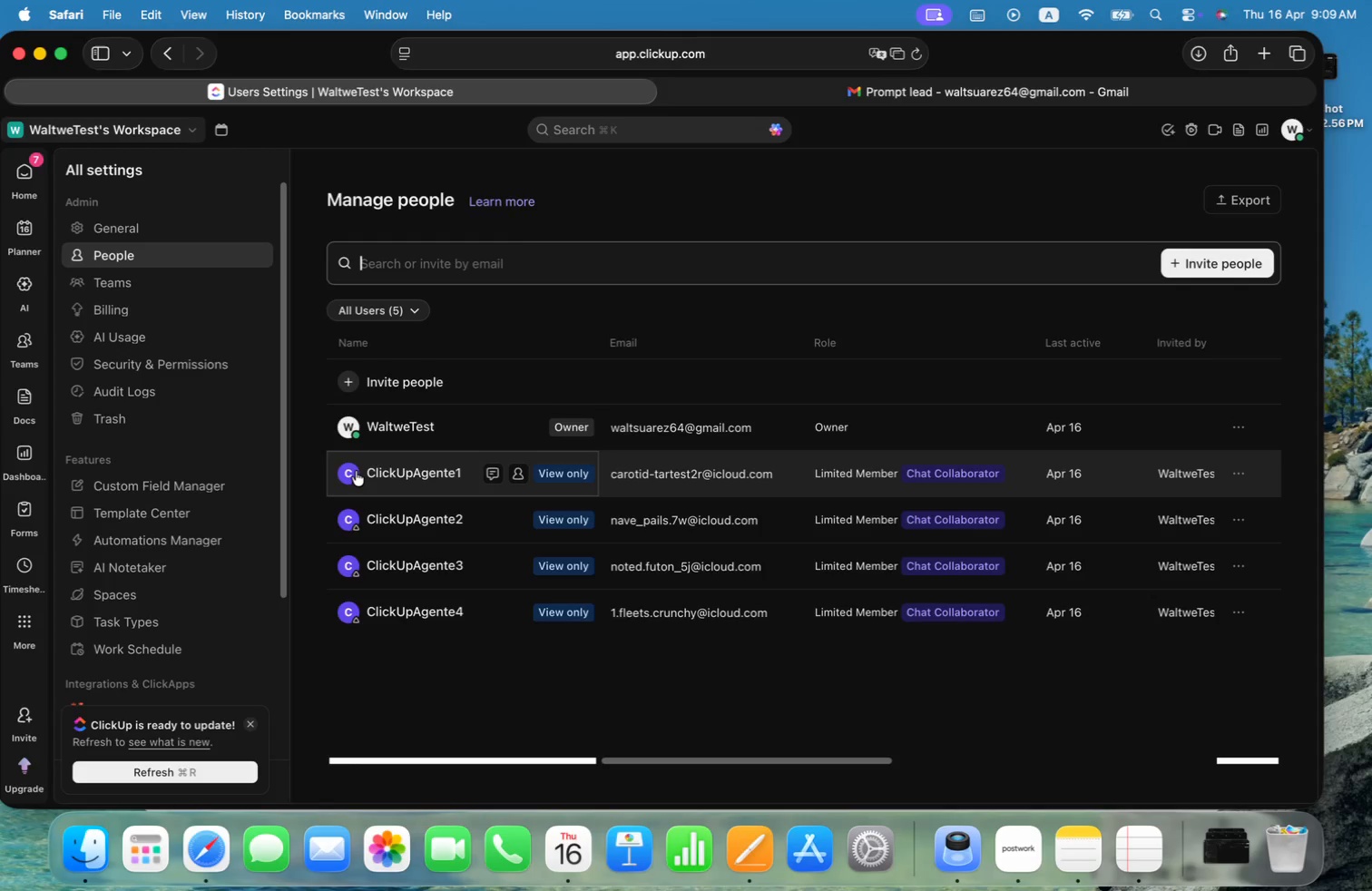 
left_click([354, 475])
 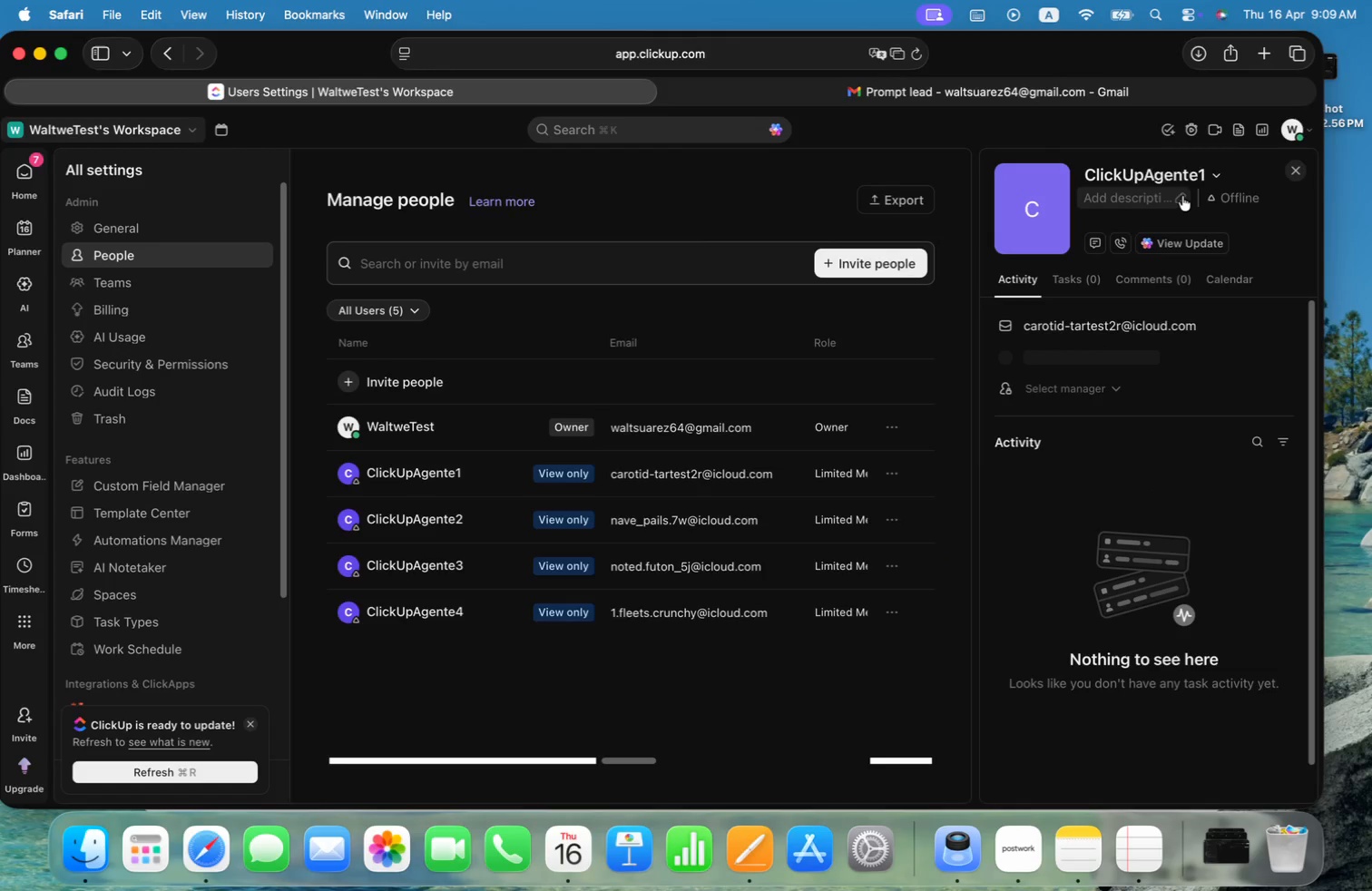 
left_click([1046, 224])
 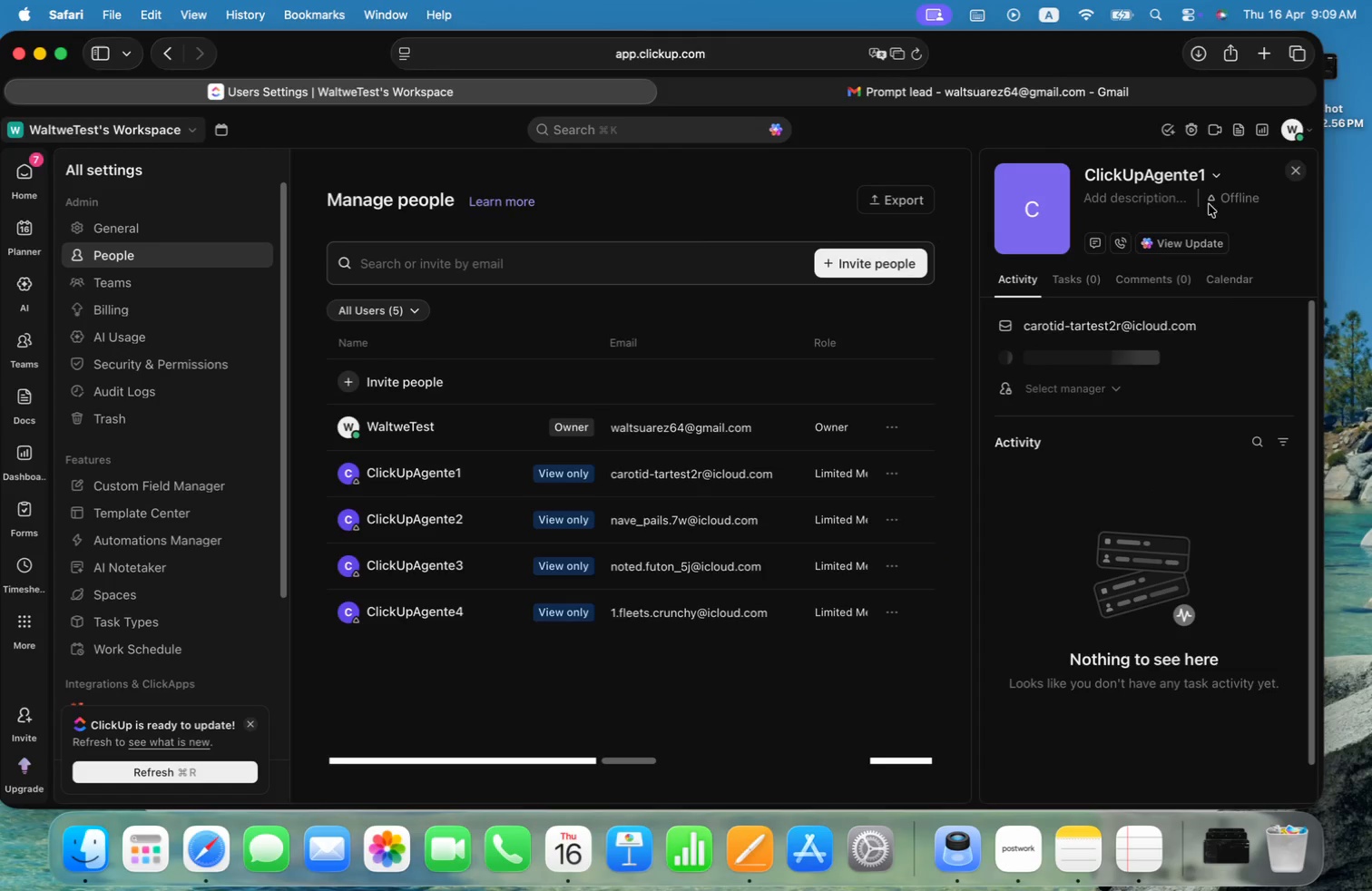 
left_click([1180, 199])
 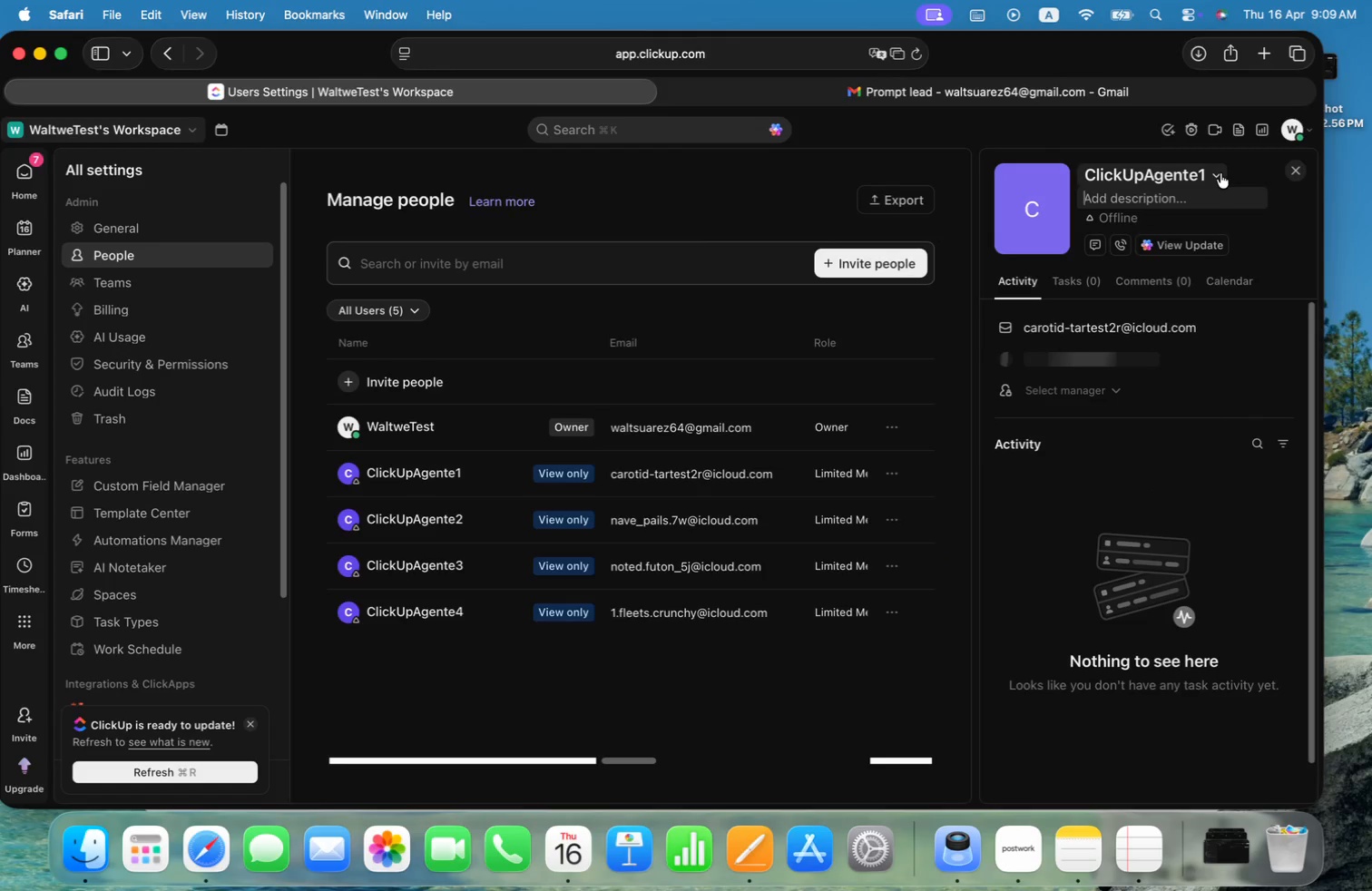 
left_click([1119, 389])
 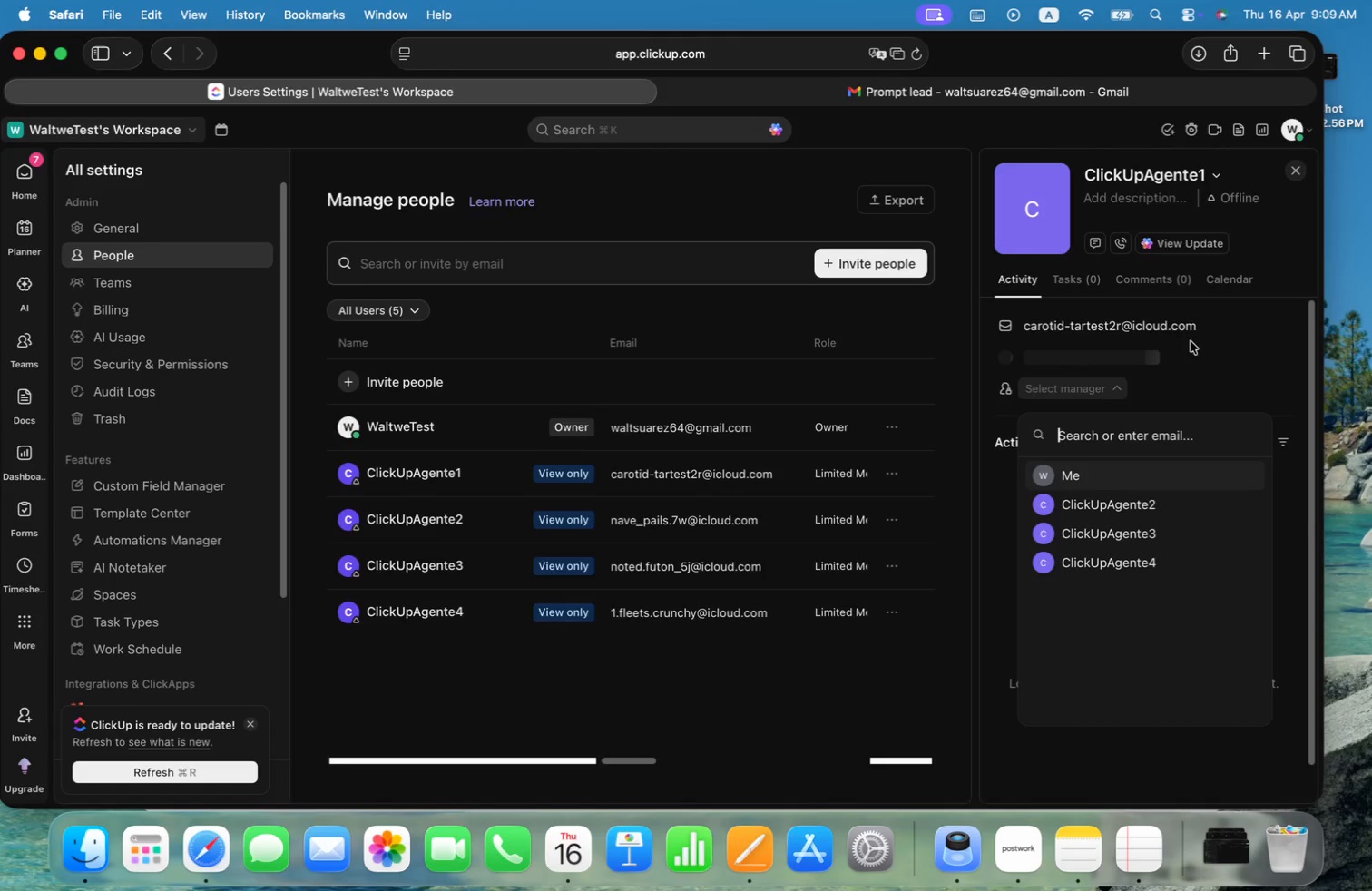 
left_click([1259, 323])
 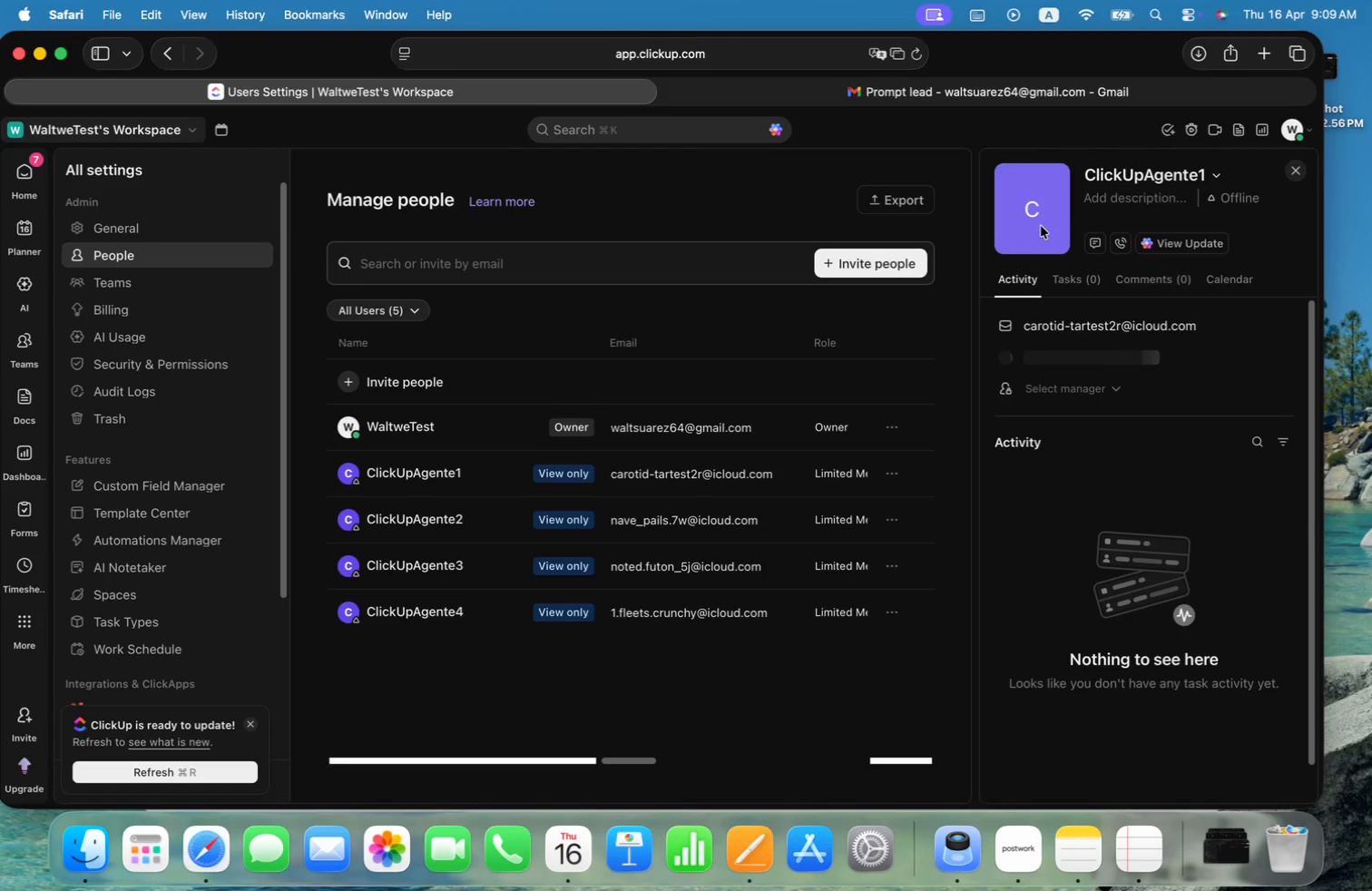 
left_click([1047, 207])
 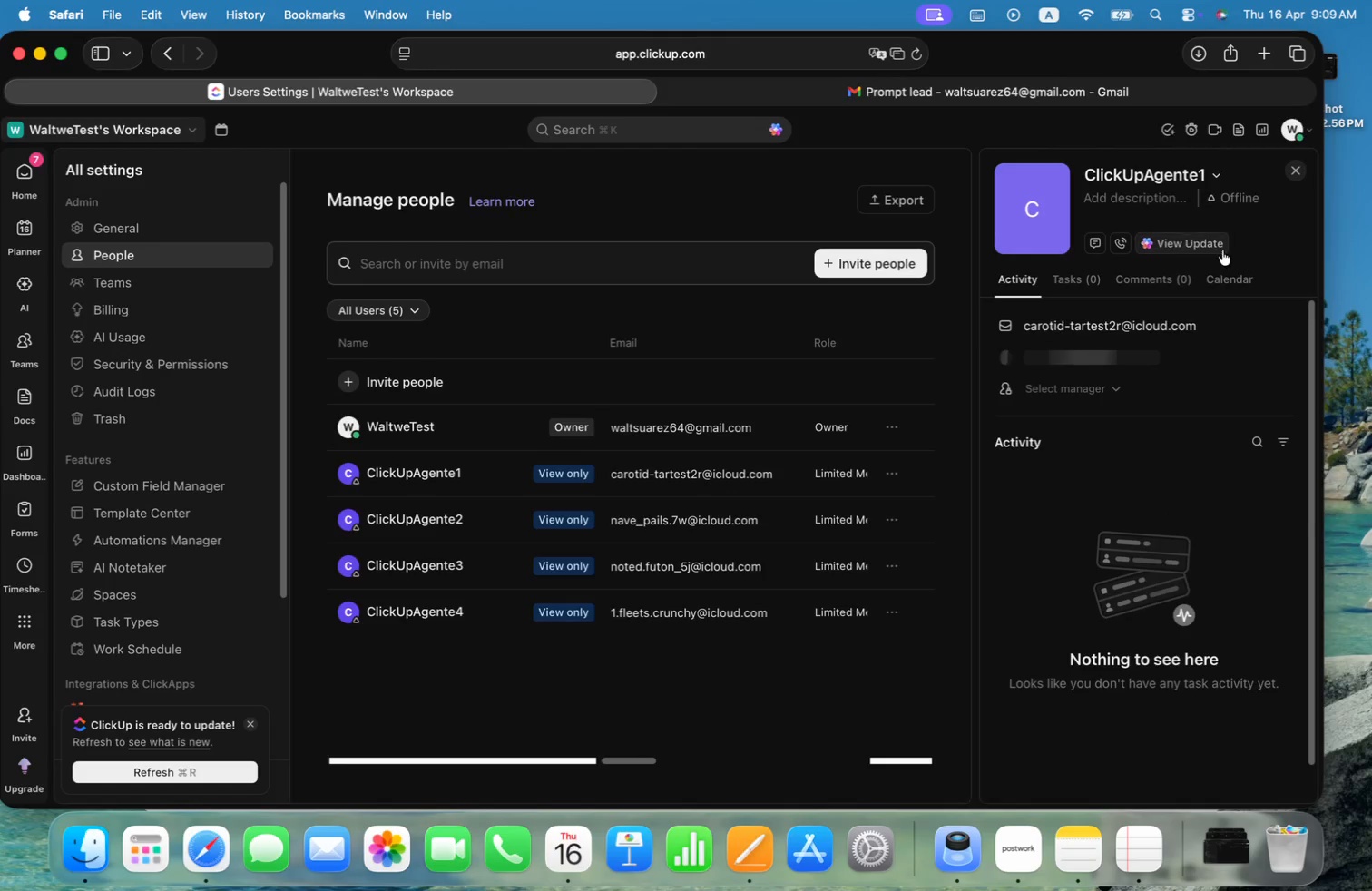 
left_click([1200, 246])
 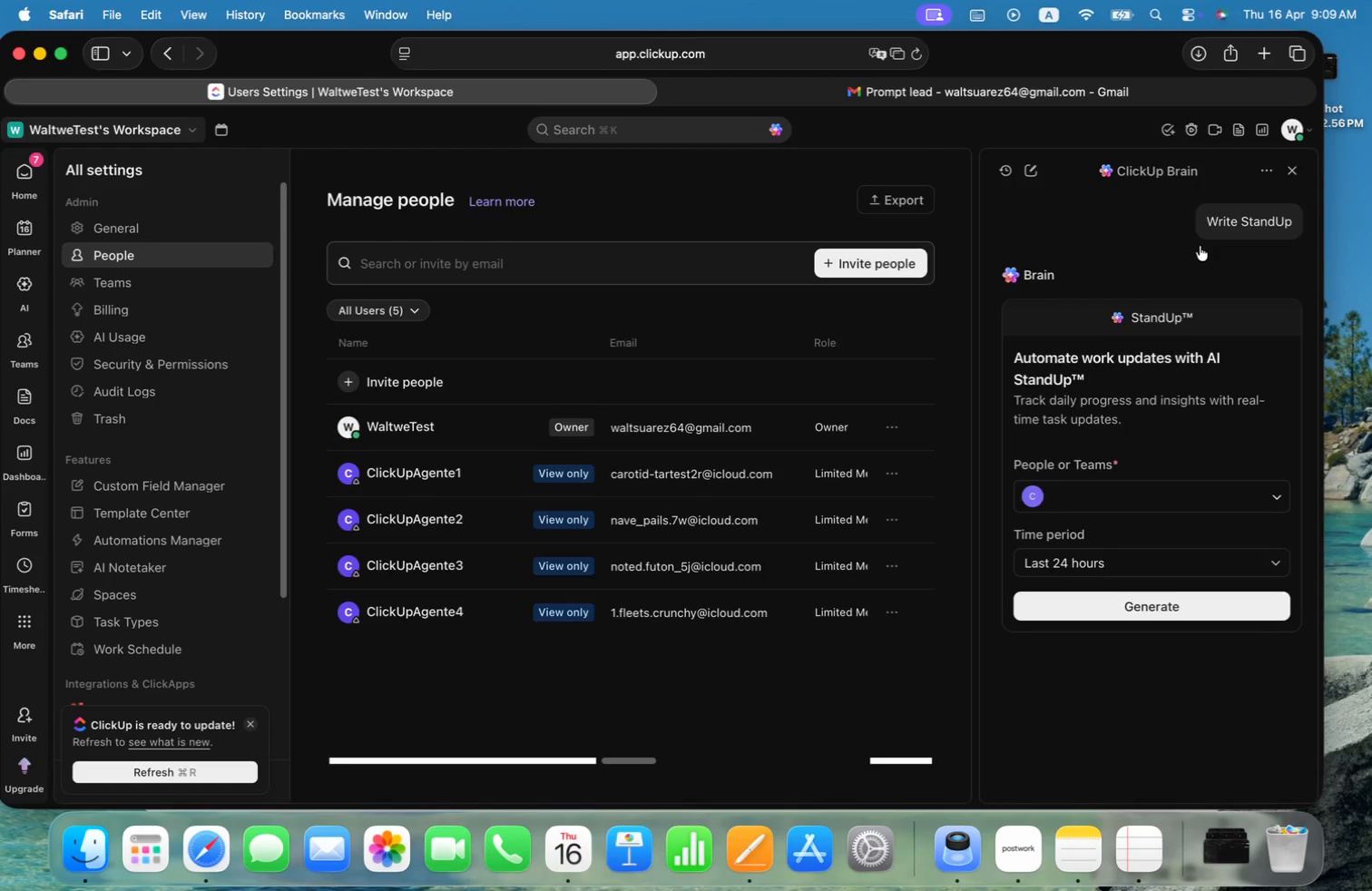 
mouse_move([1256, 473])
 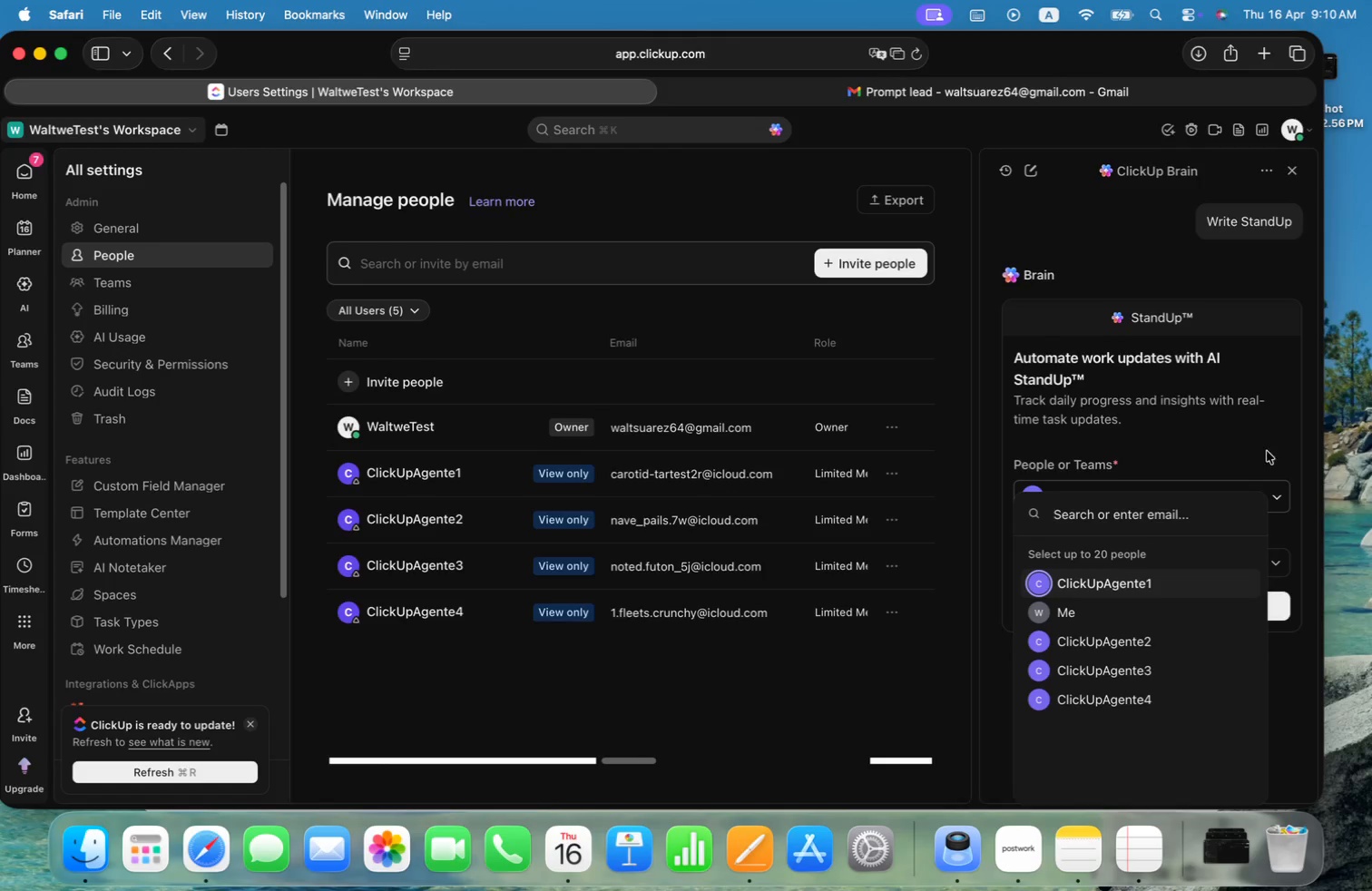 
left_click([1275, 436])
 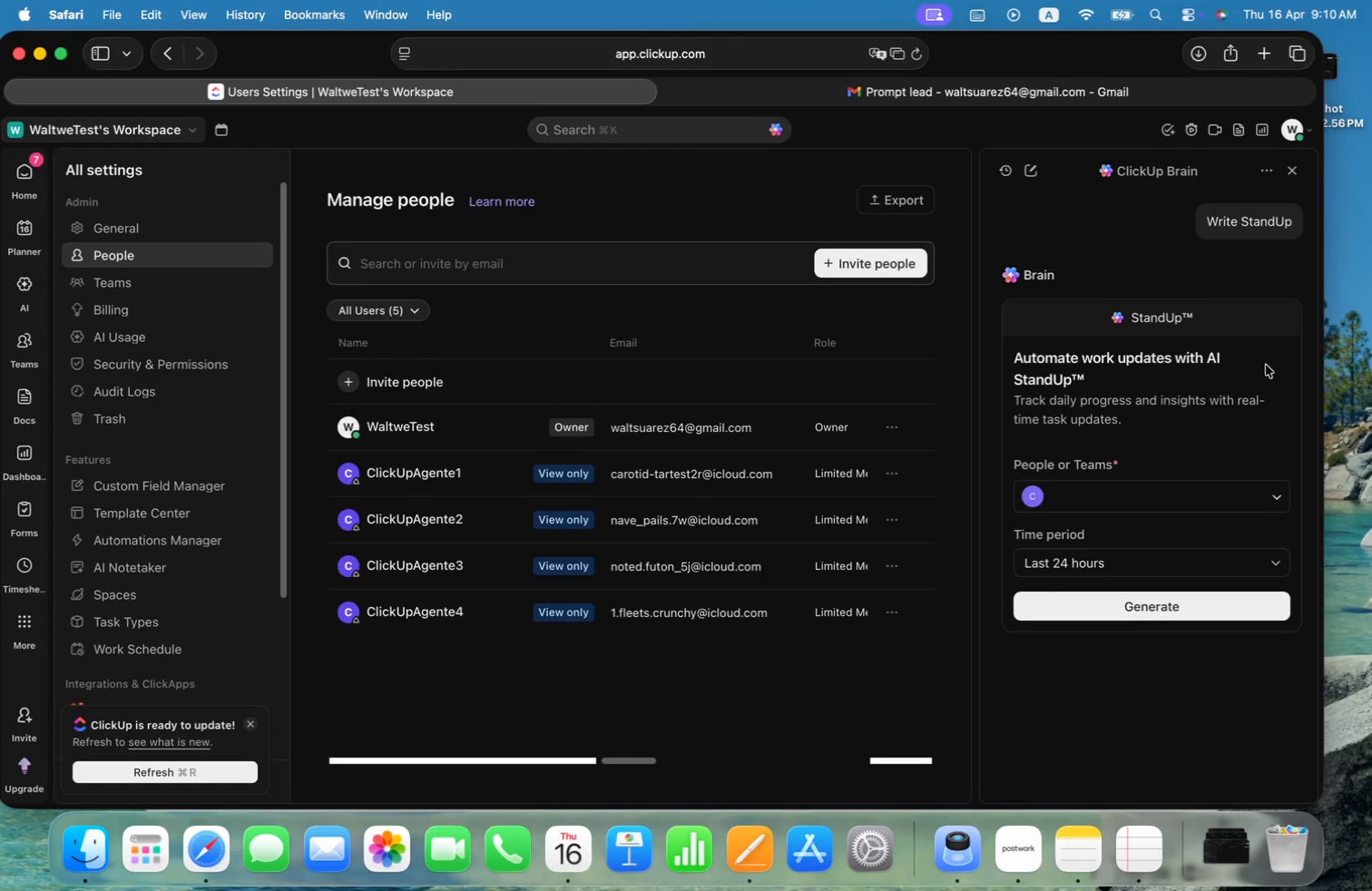 
left_click([1246, 273])
 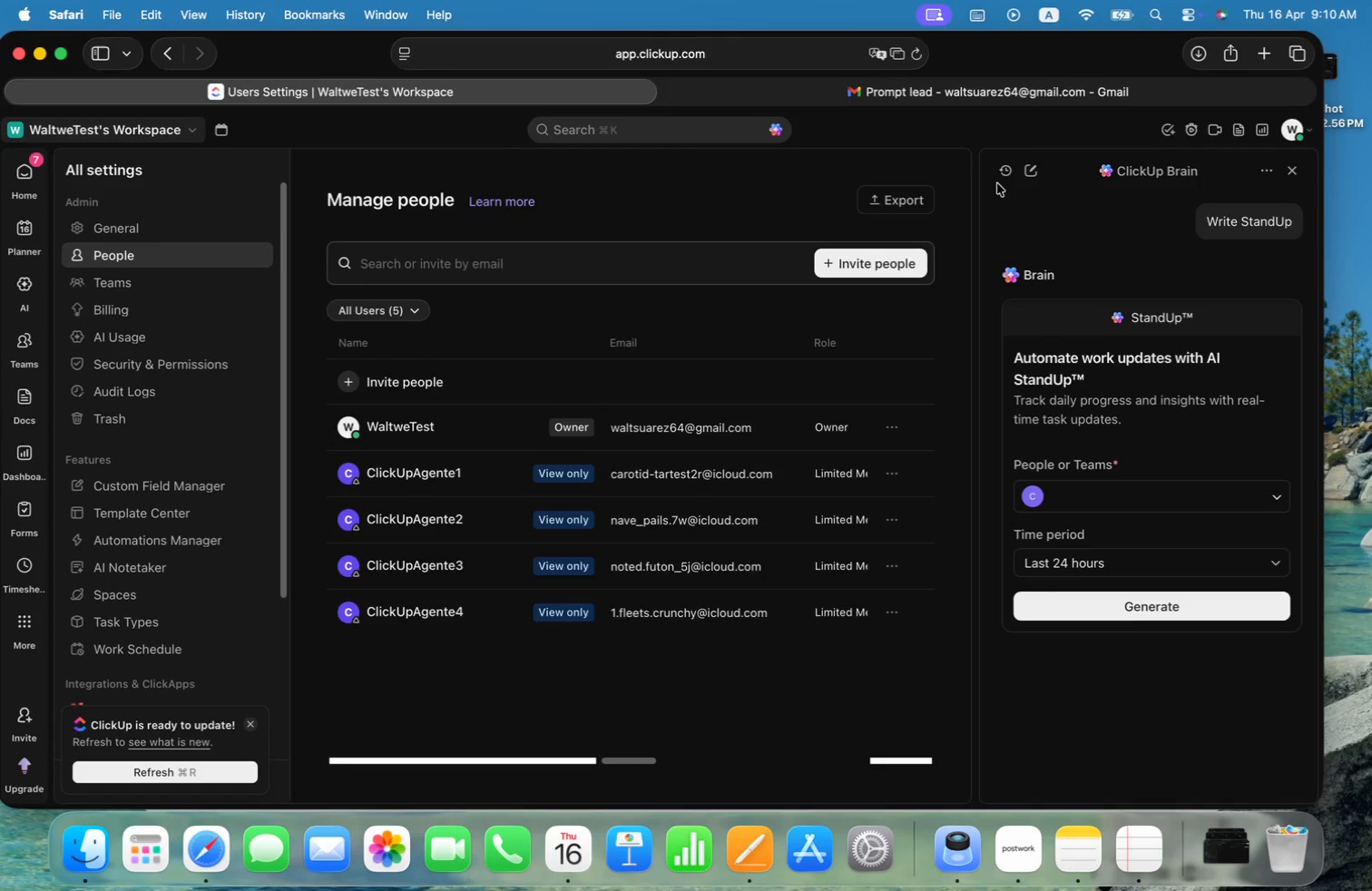 
left_click([1028, 169])
 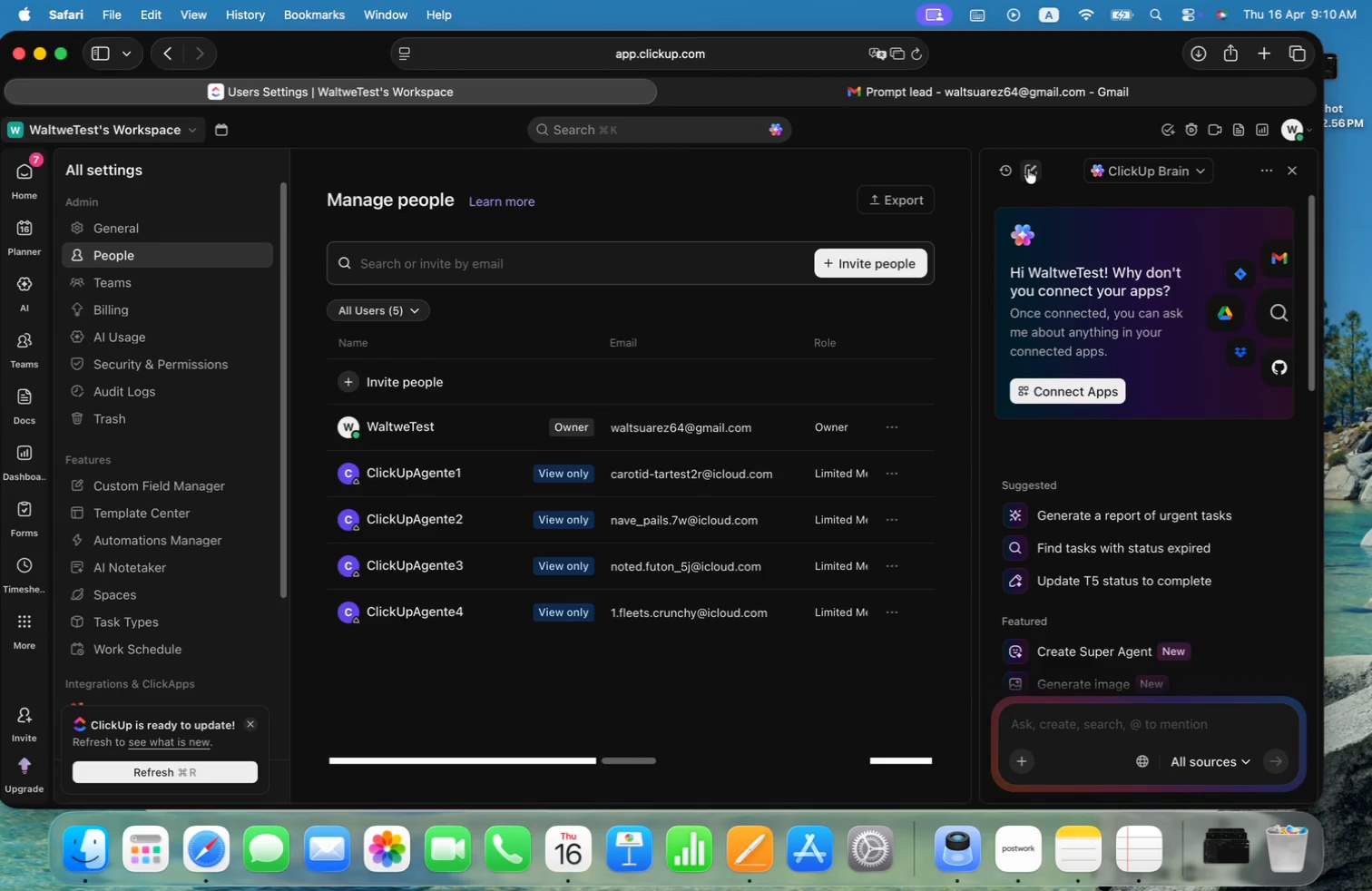 
scroll: coordinate [1186, 528], scroll_direction: up, amount: 41.0
 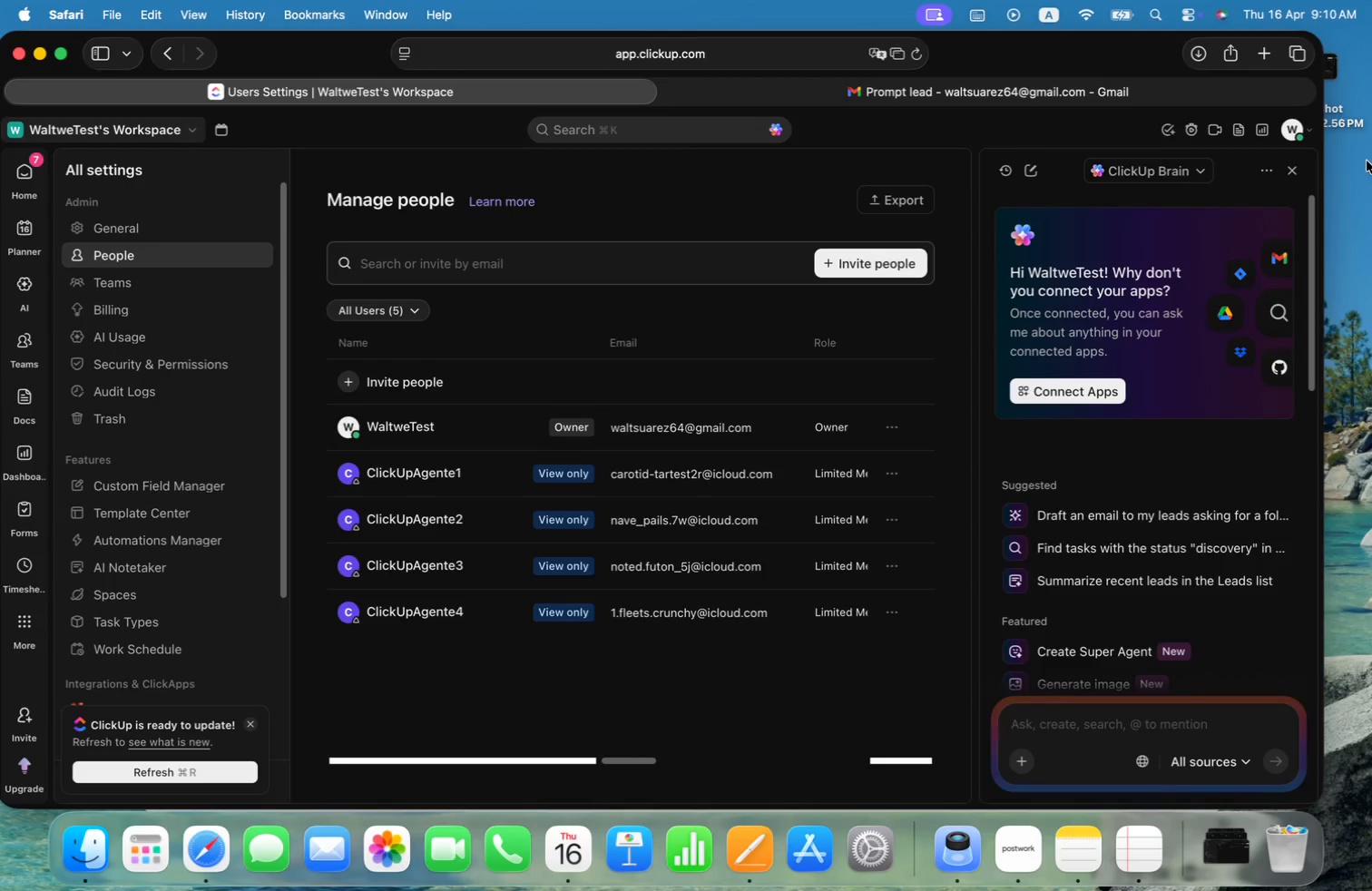 
mouse_move([1286, 173])
 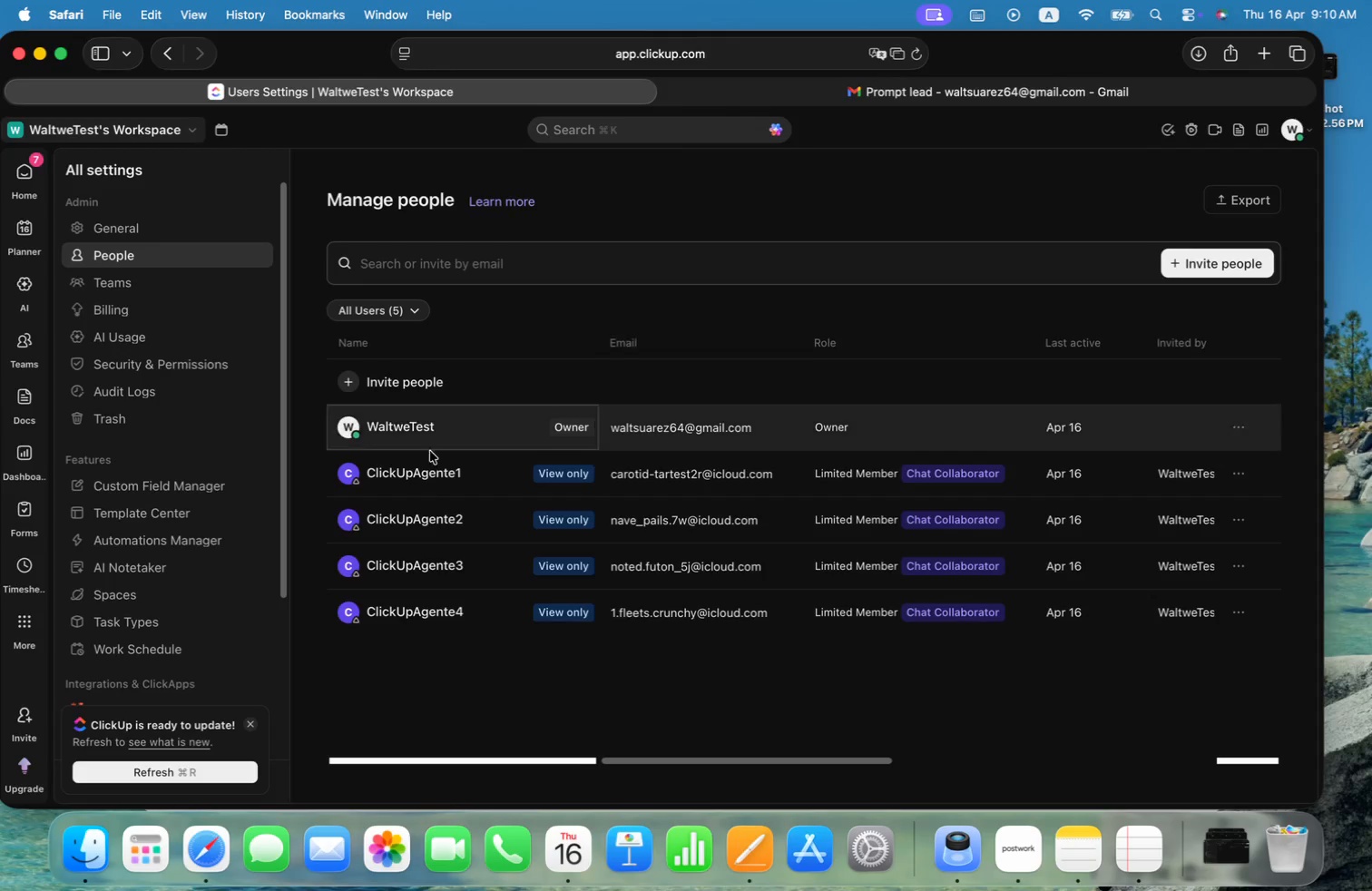 
mouse_move([392, 469])
 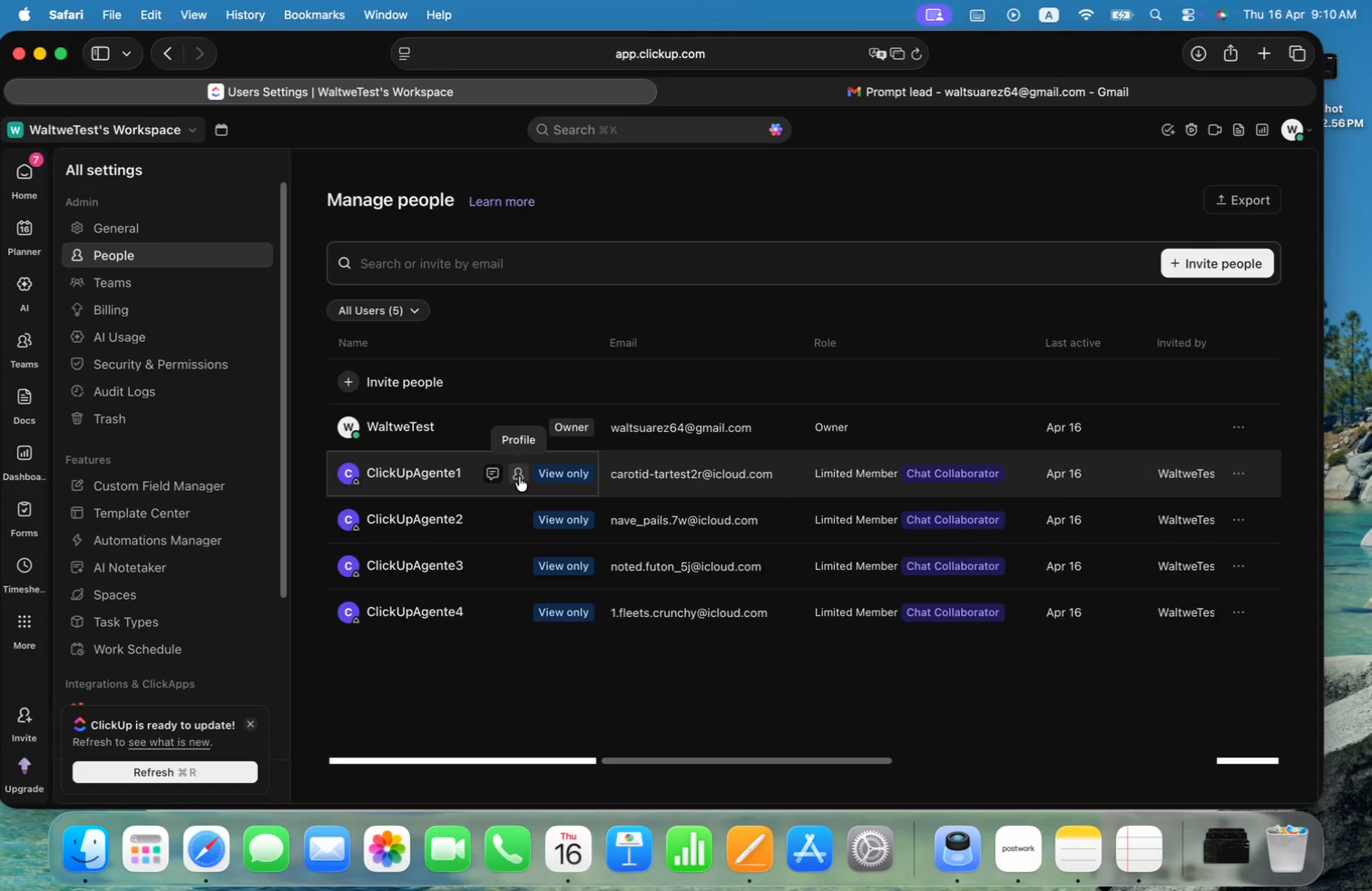 
left_click([519, 476])
 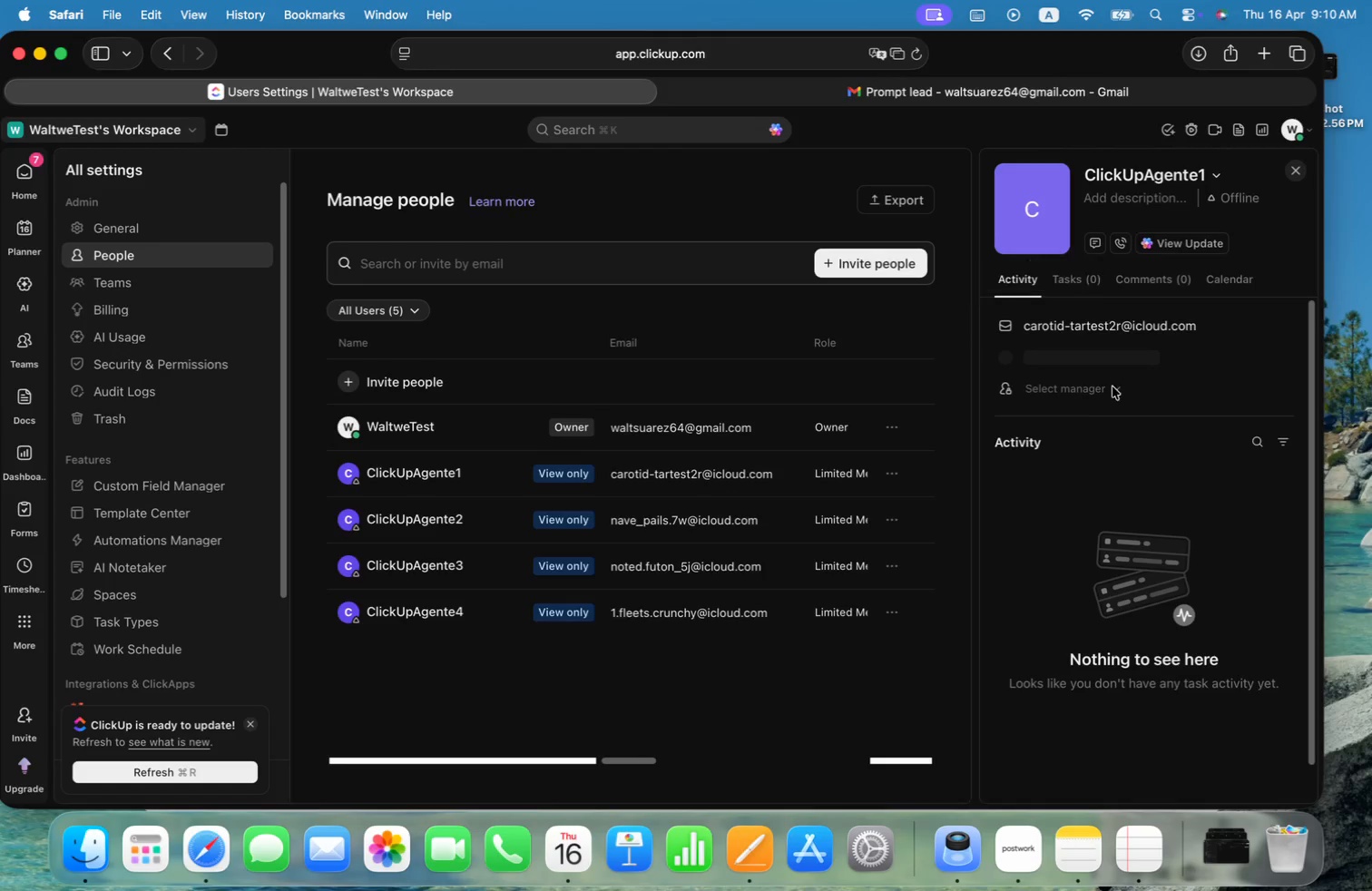 
wait(5.92)
 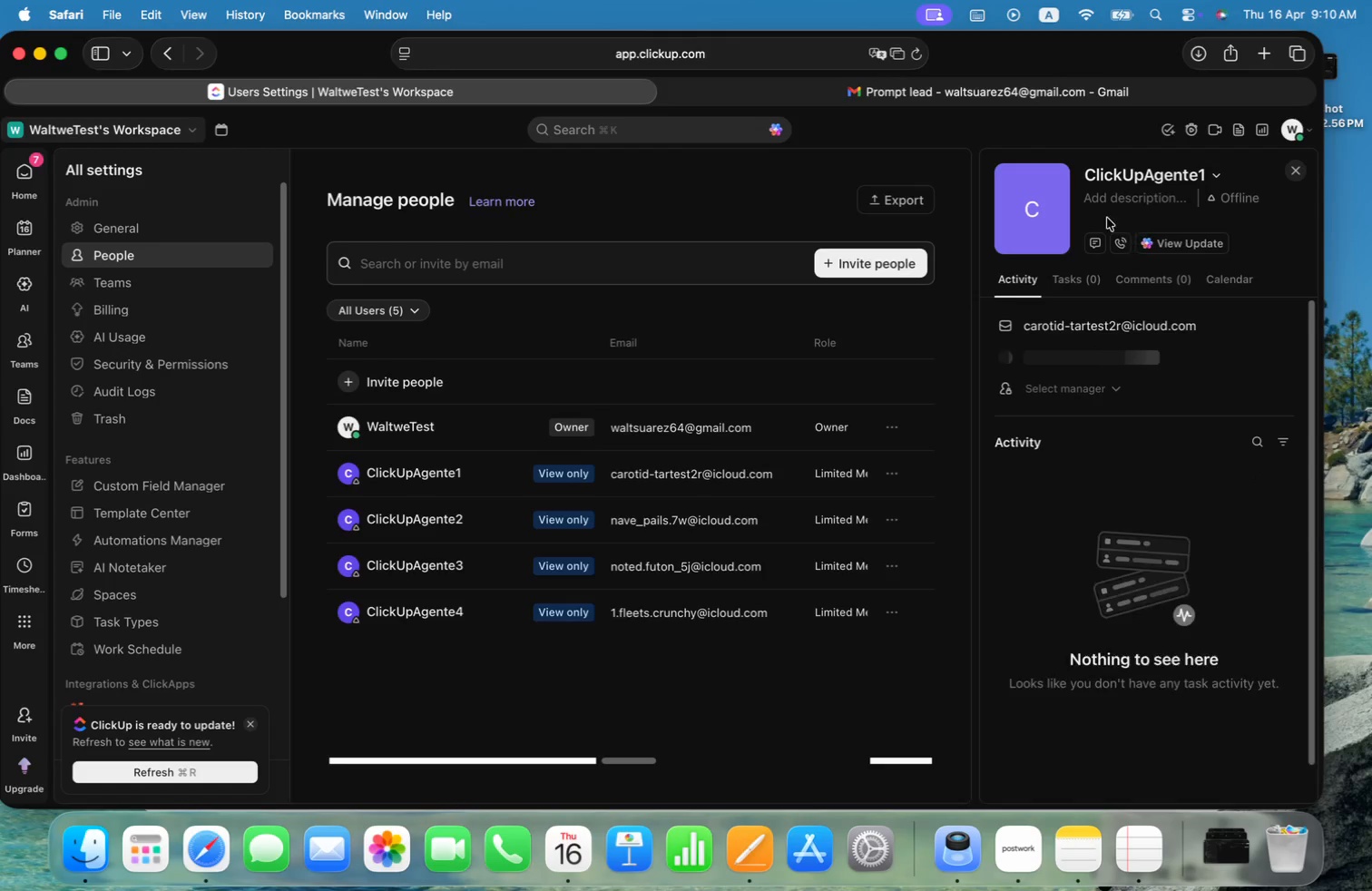 
left_click([1045, 218])
 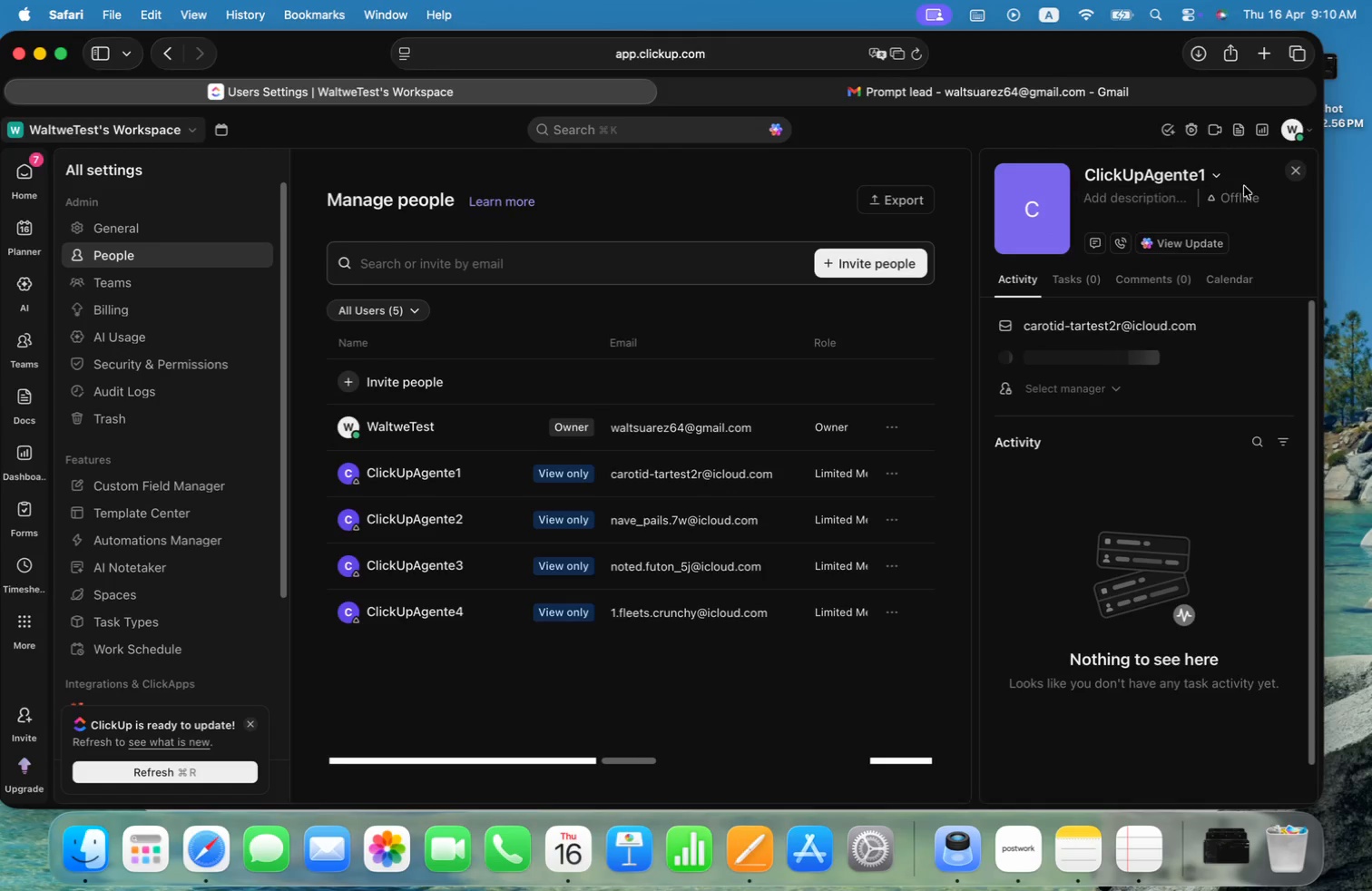 
left_click([1298, 167])
 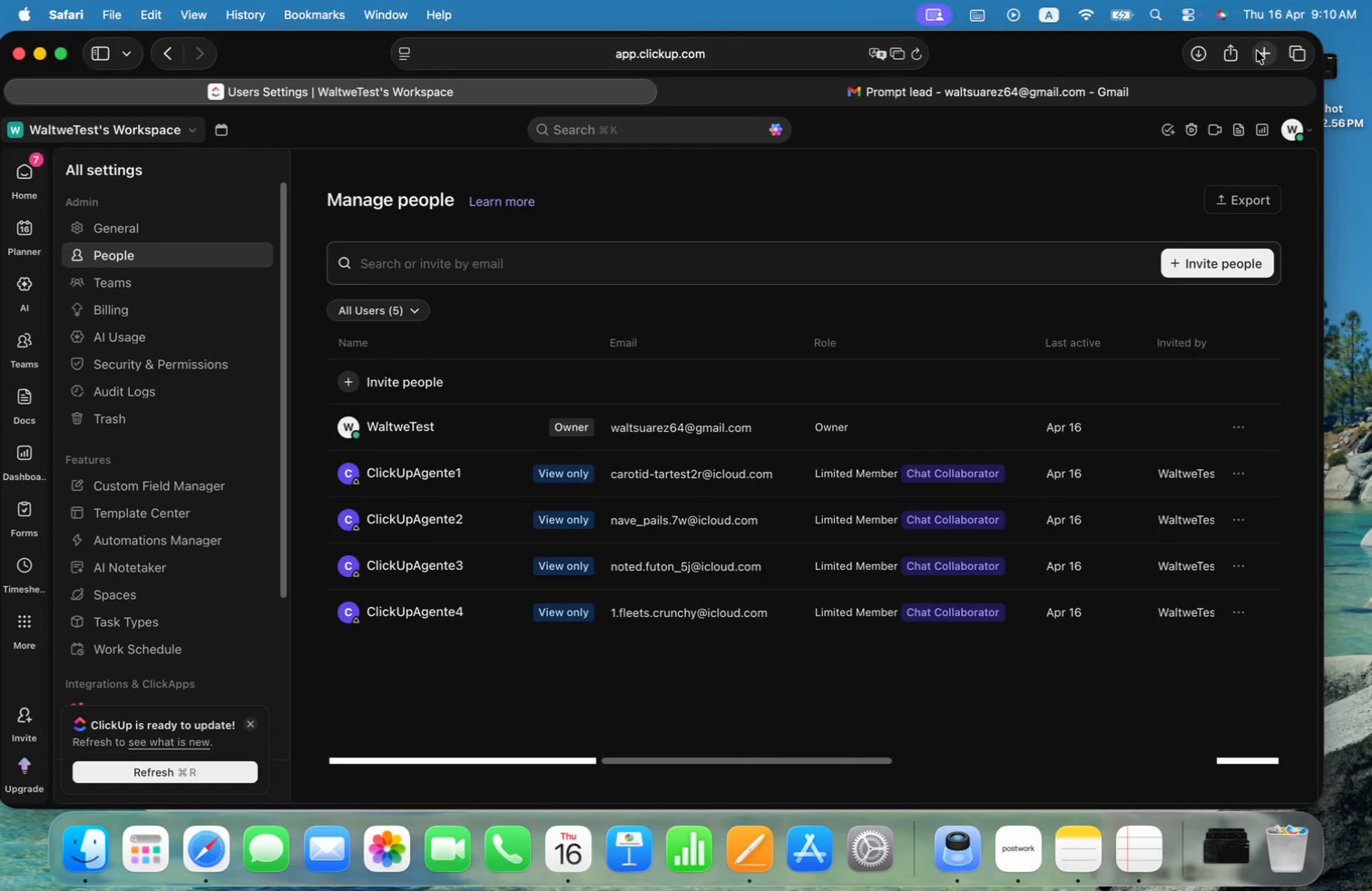 
wait(7.07)
 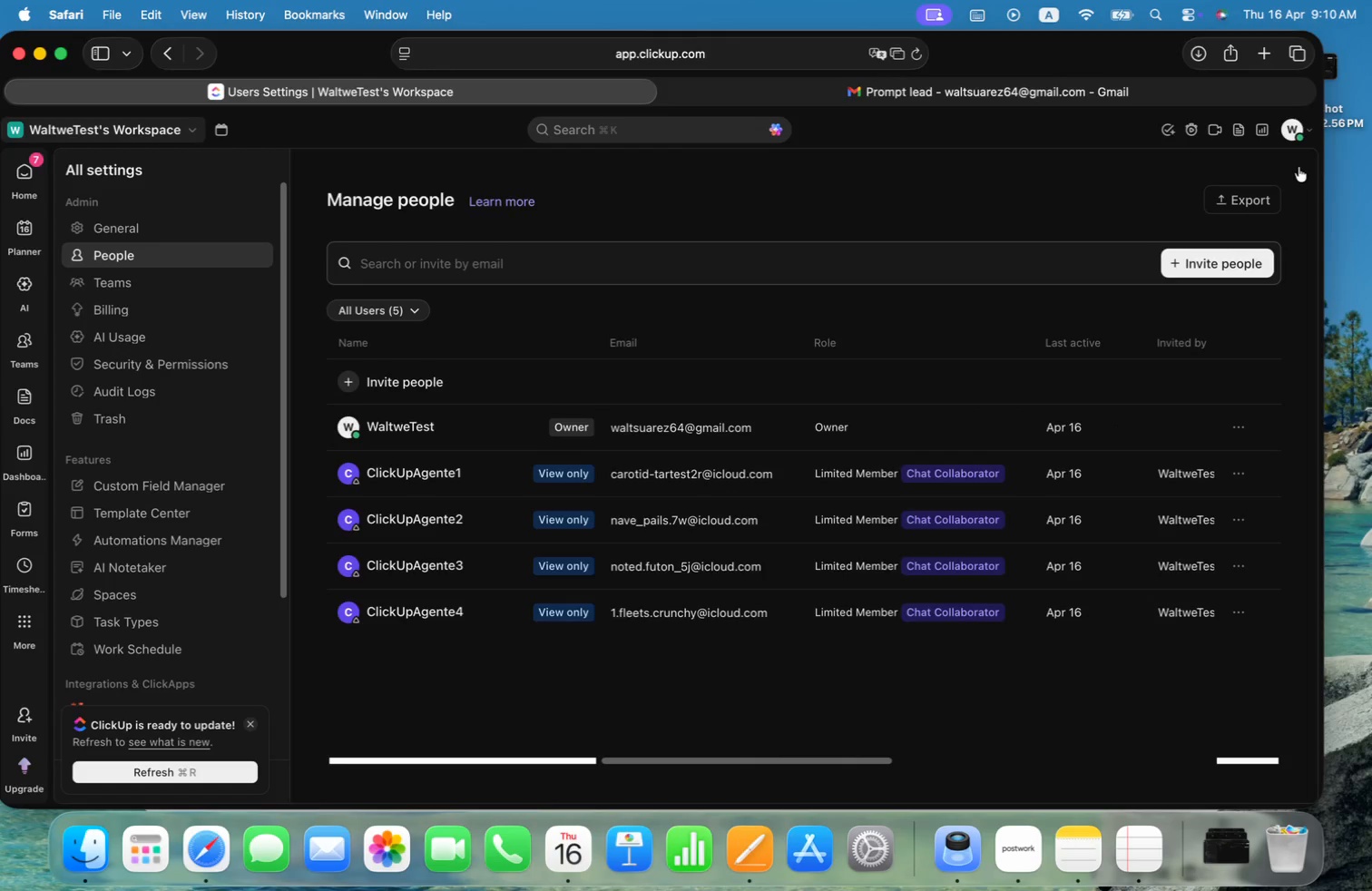 
left_click([1257, 51])
 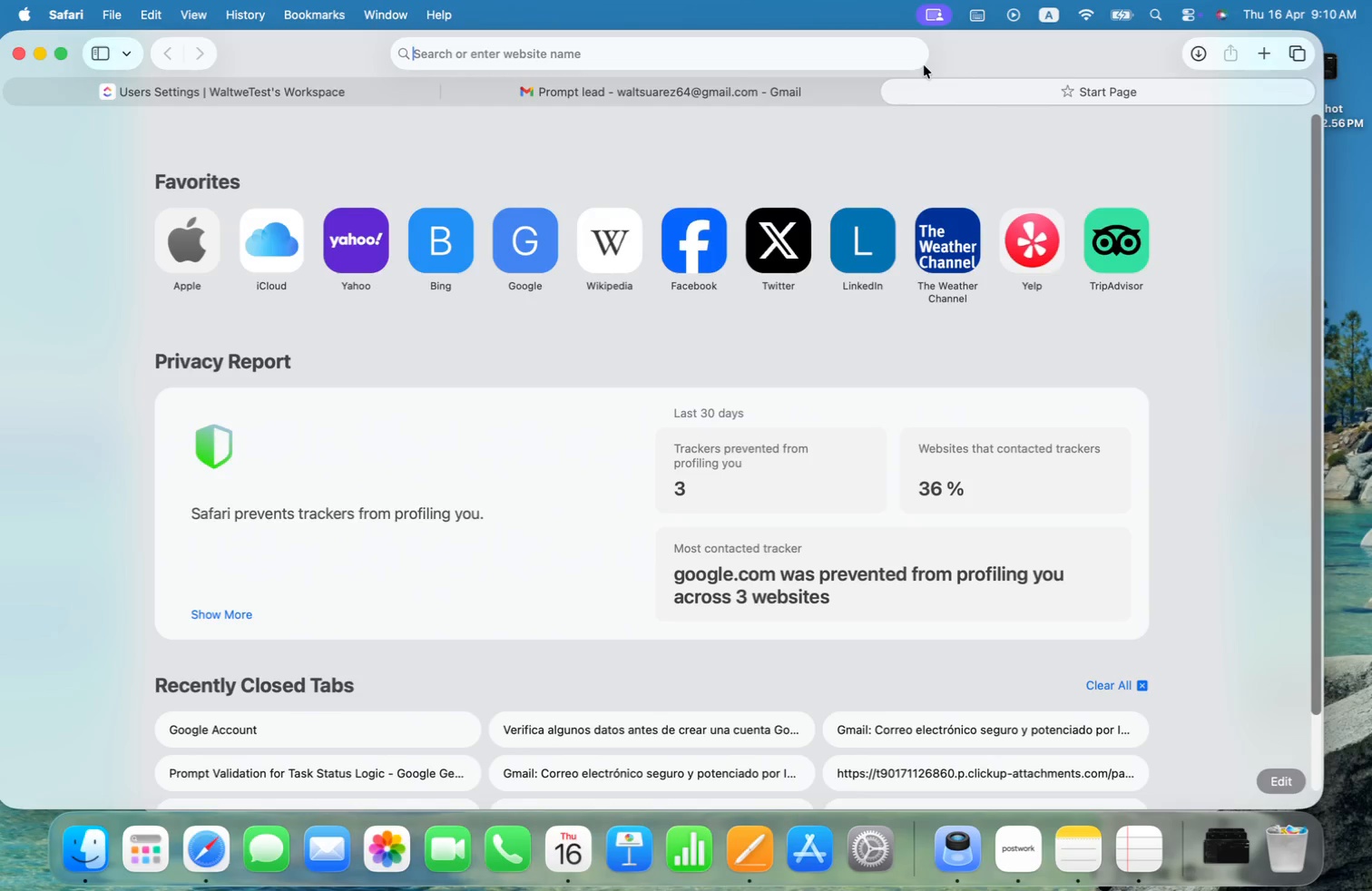 
right_click([951, 88])
 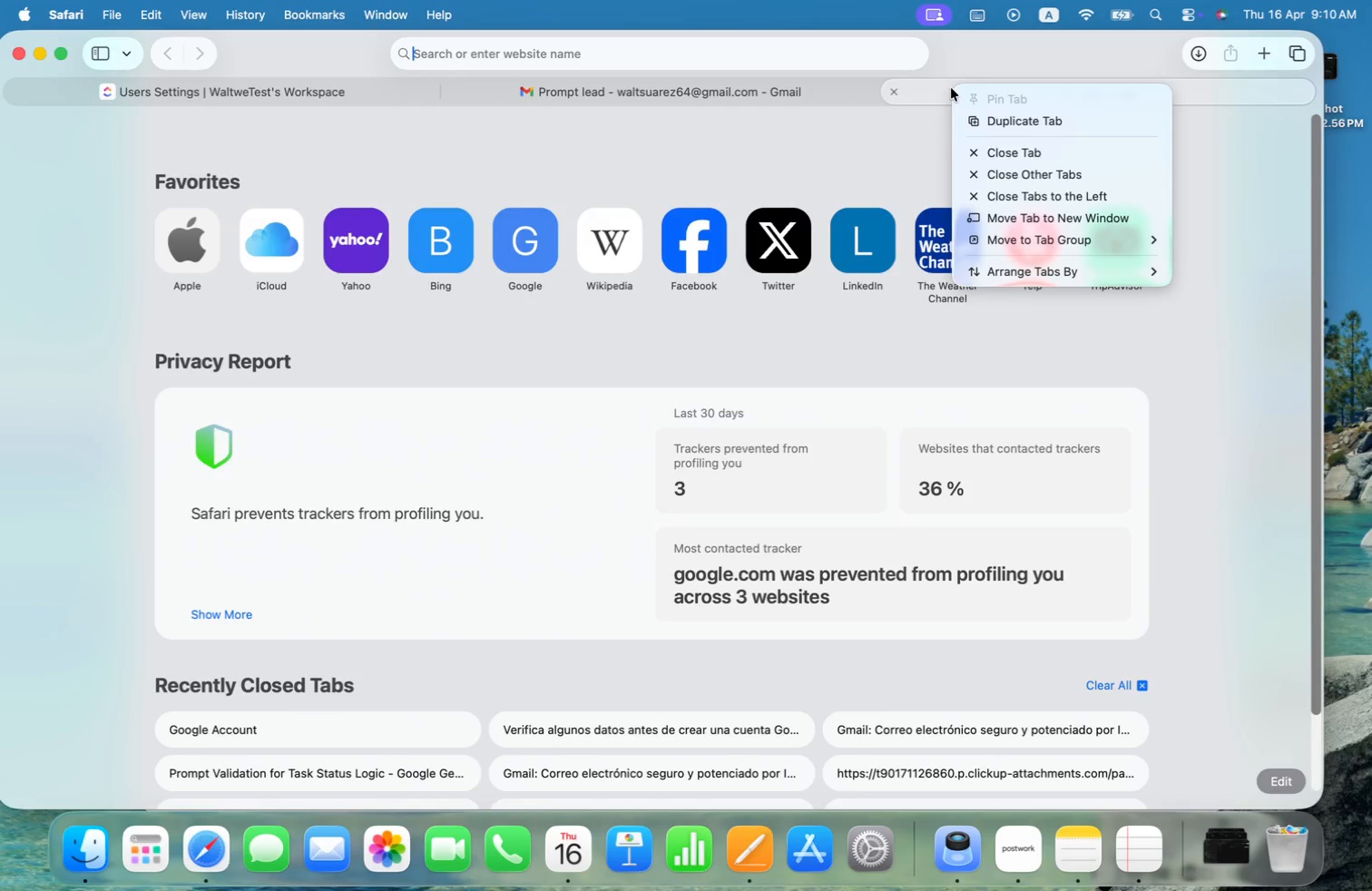 
left_click([891, 92])
 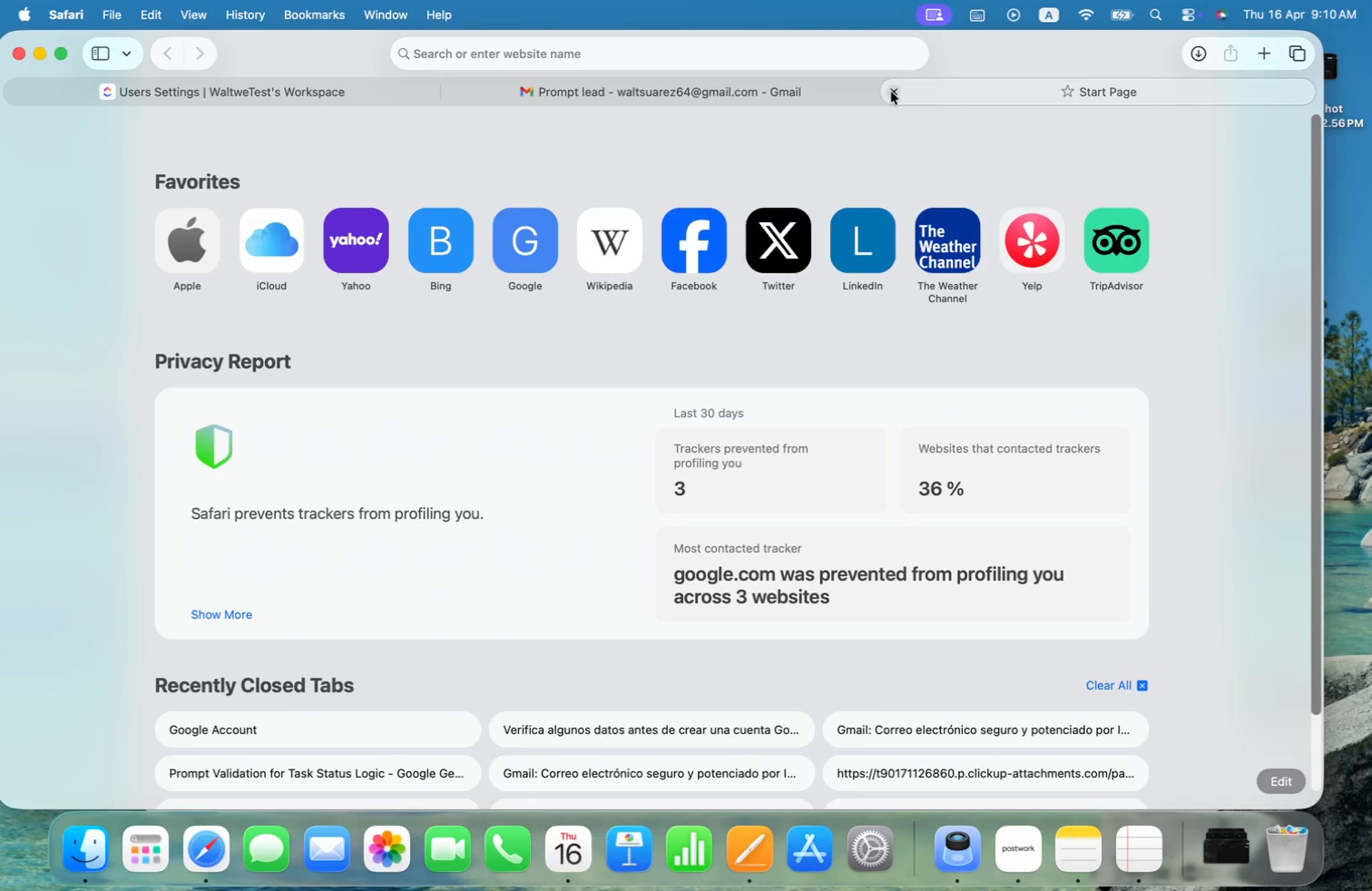 
left_click([900, 90])
 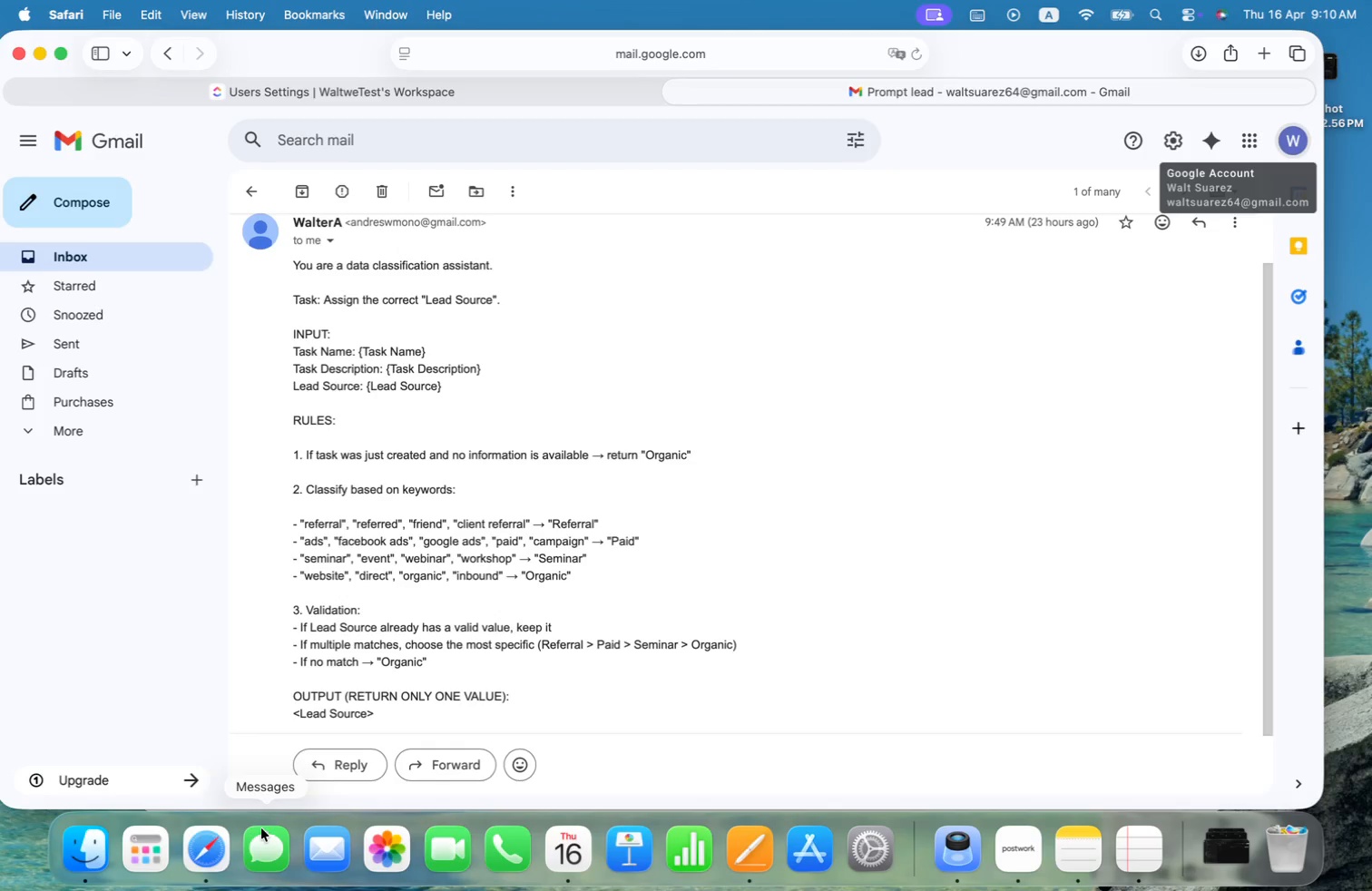 
key(Meta+CommandLeft)
 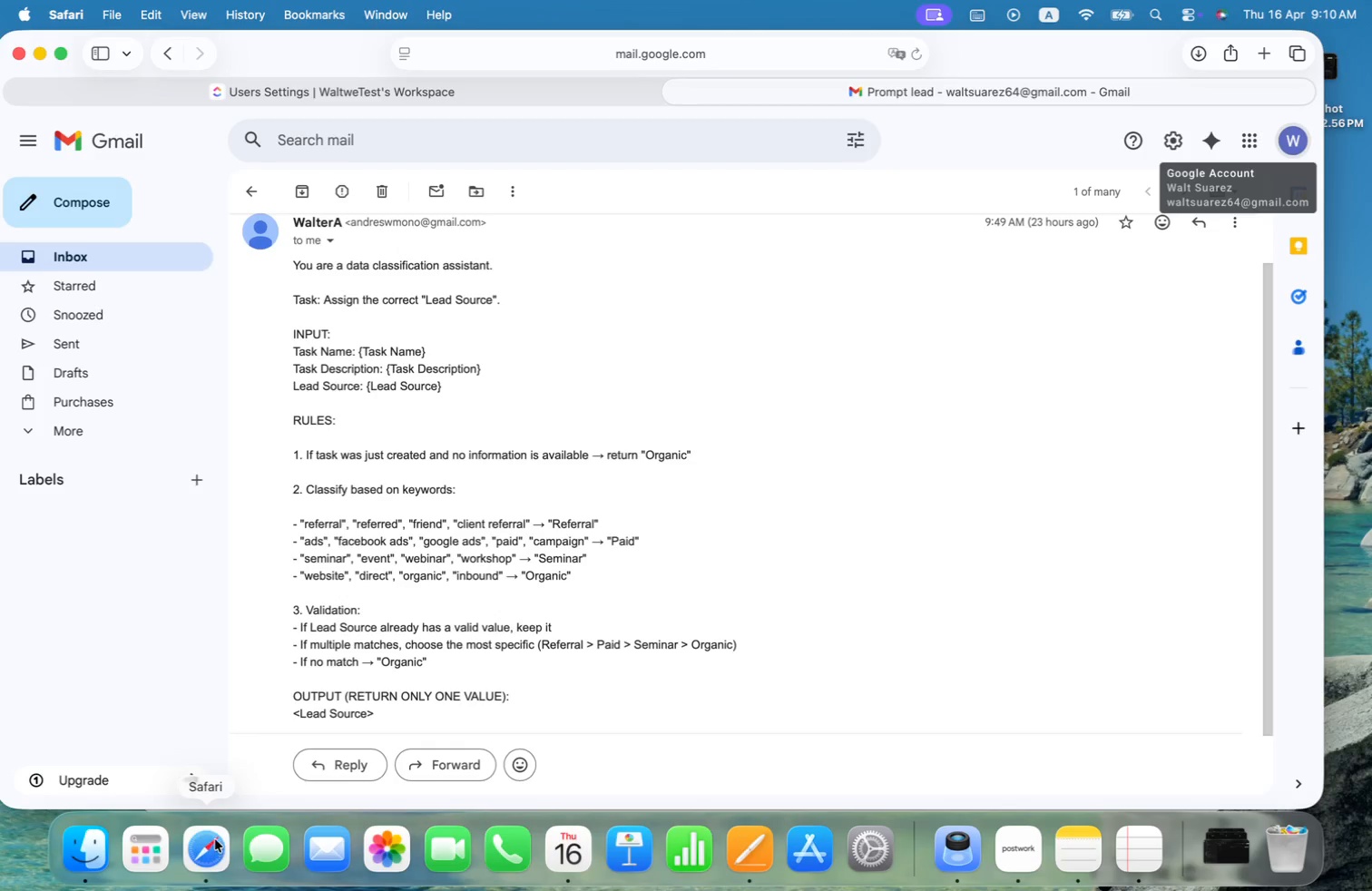 
key(Meta+Tab)